 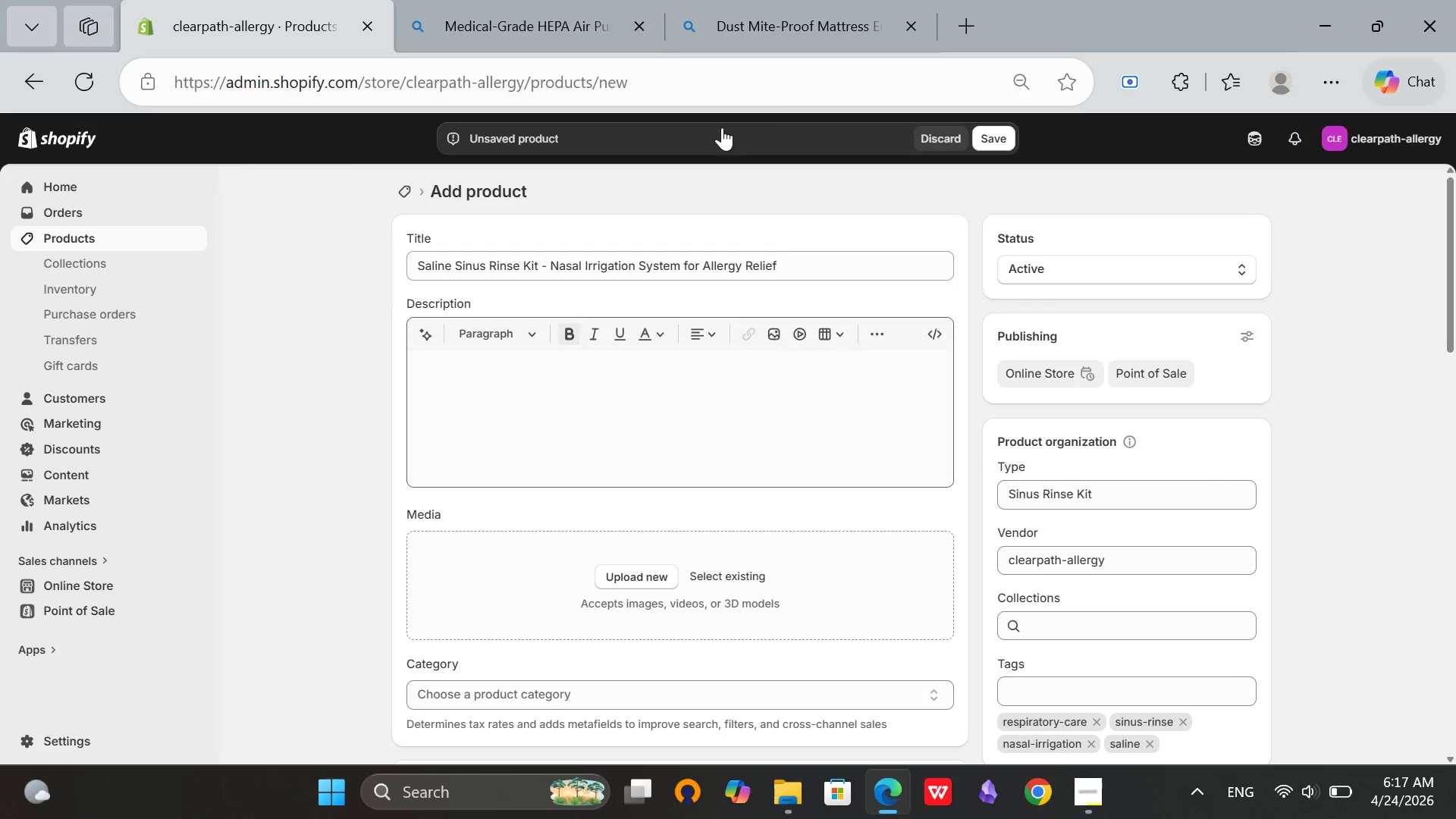 
left_click_drag(start_coordinate=[789, 259], to_coordinate=[377, 246])
 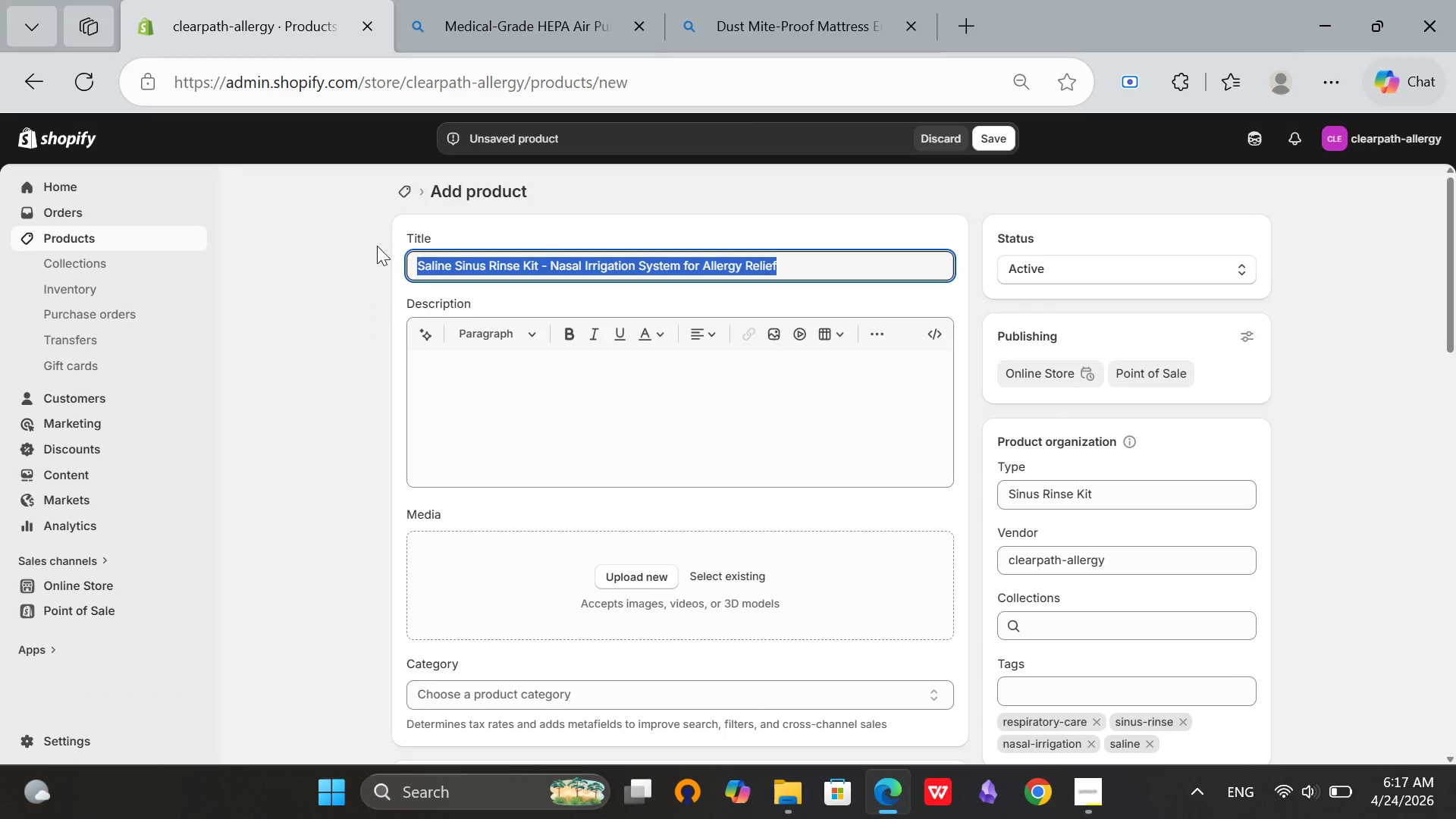 
key(Control+C)
 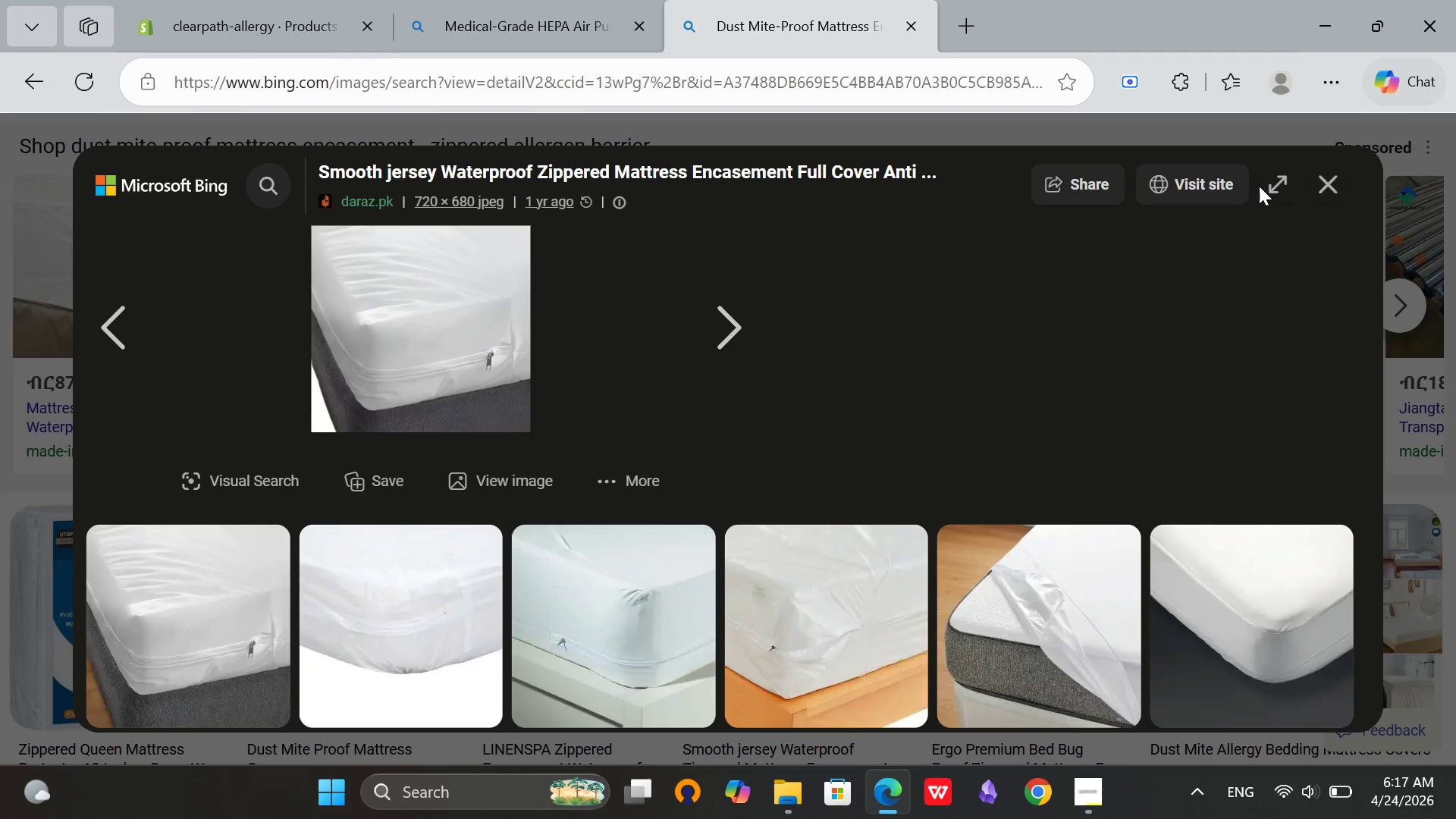 
left_click([1321, 183])
 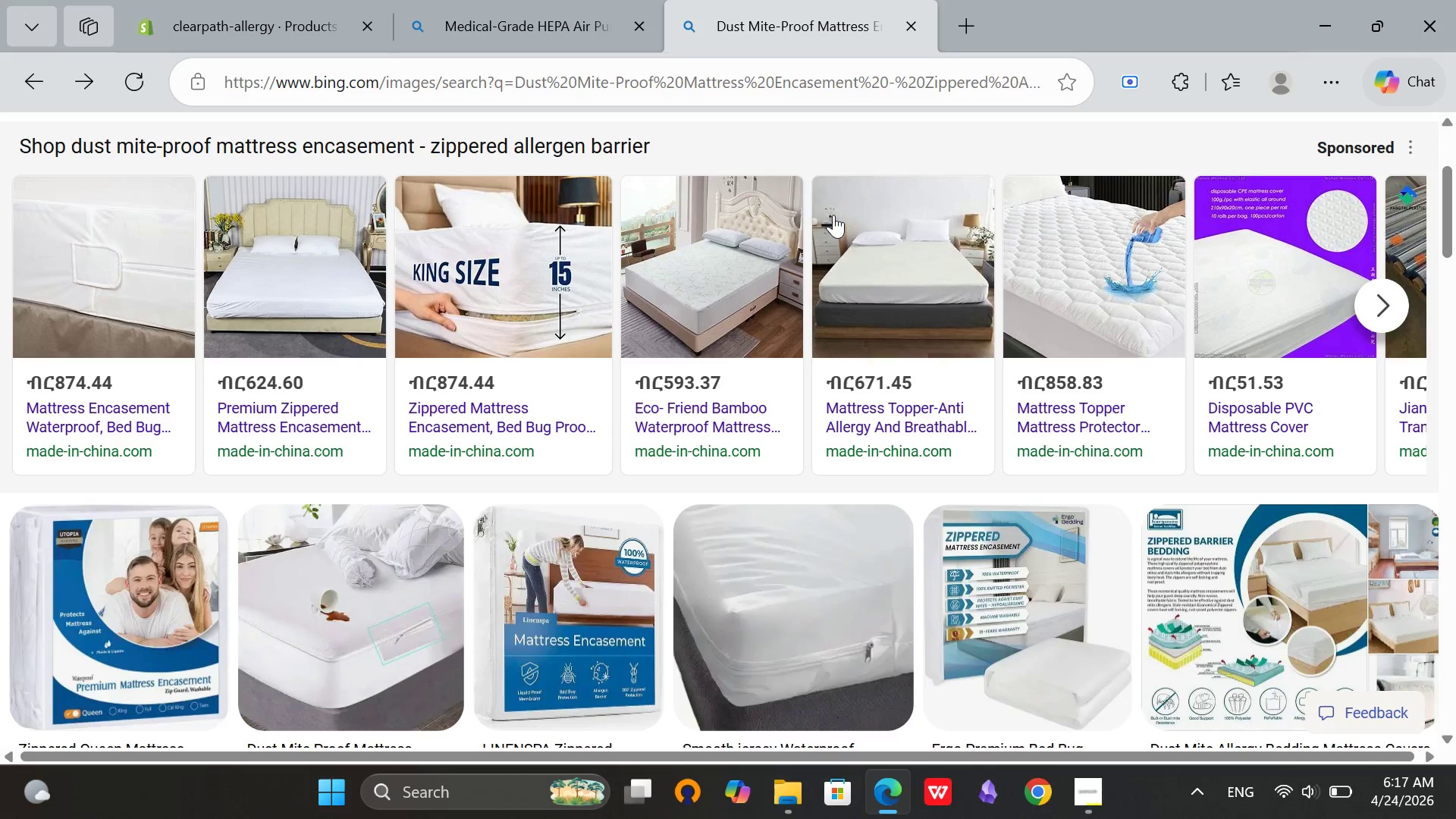 
scroll: coordinate [1137, 327], scroll_direction: up, amount: 2.0
 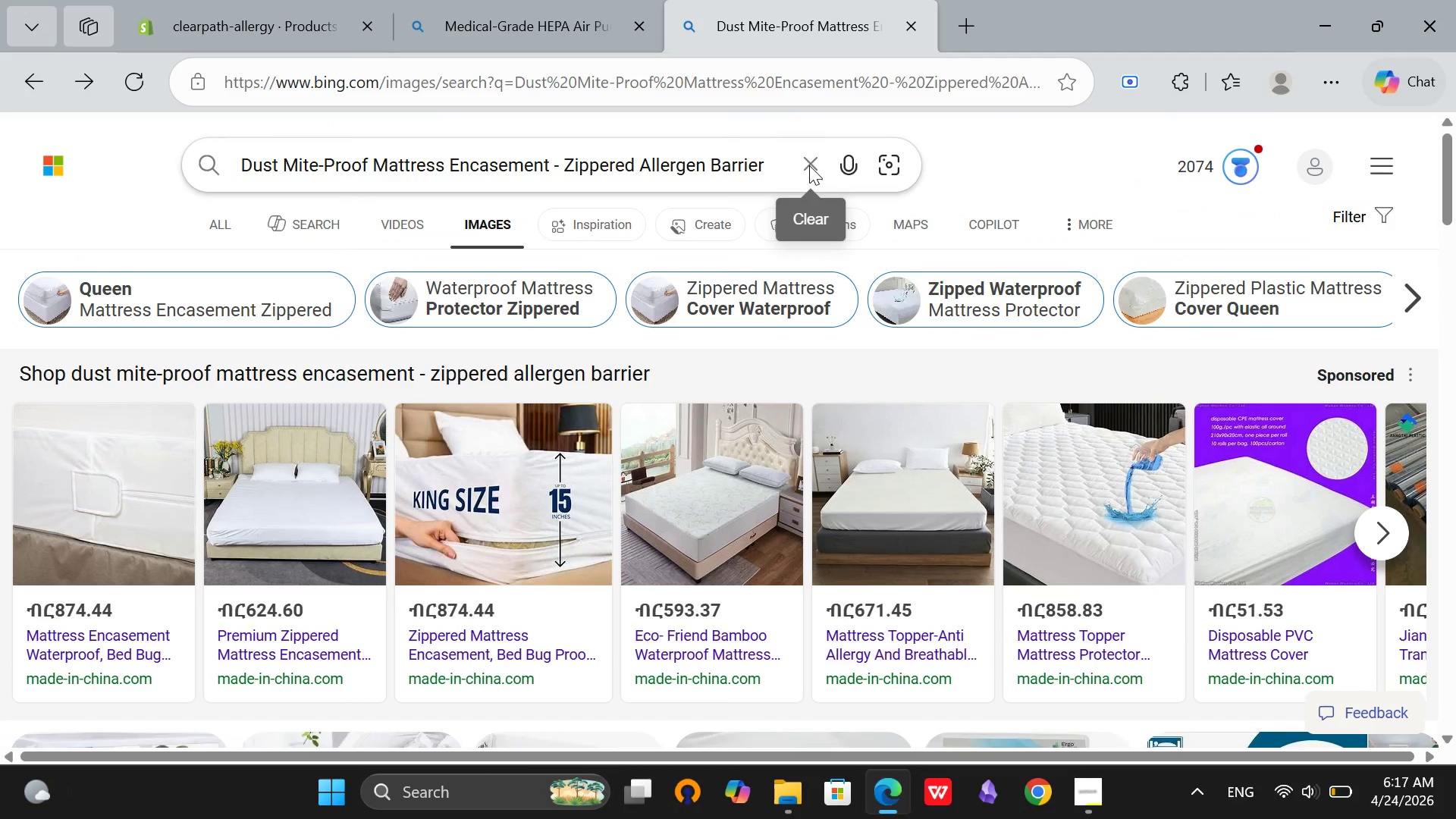 
left_click([819, 158])
 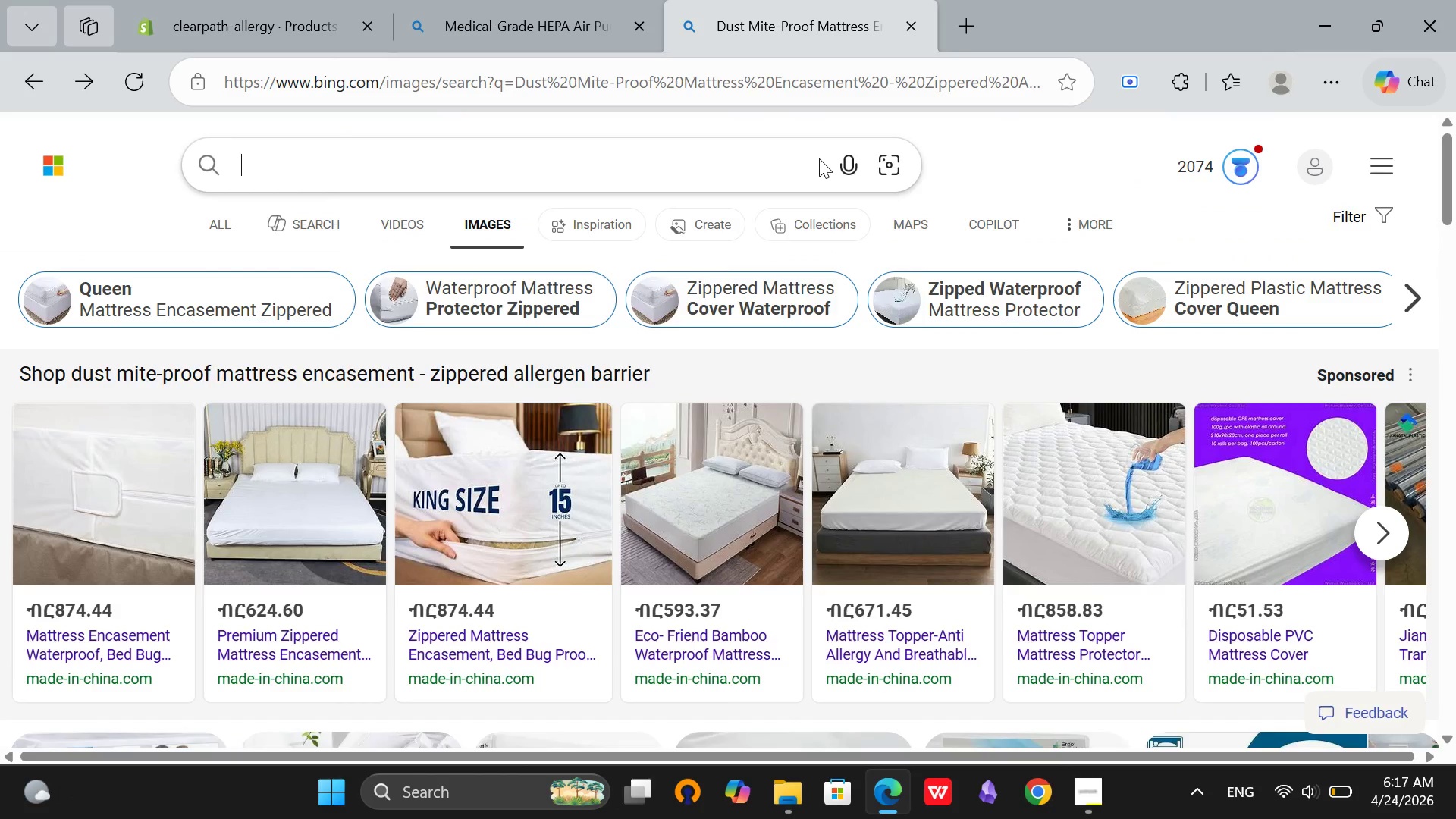 
key(Control+V)
 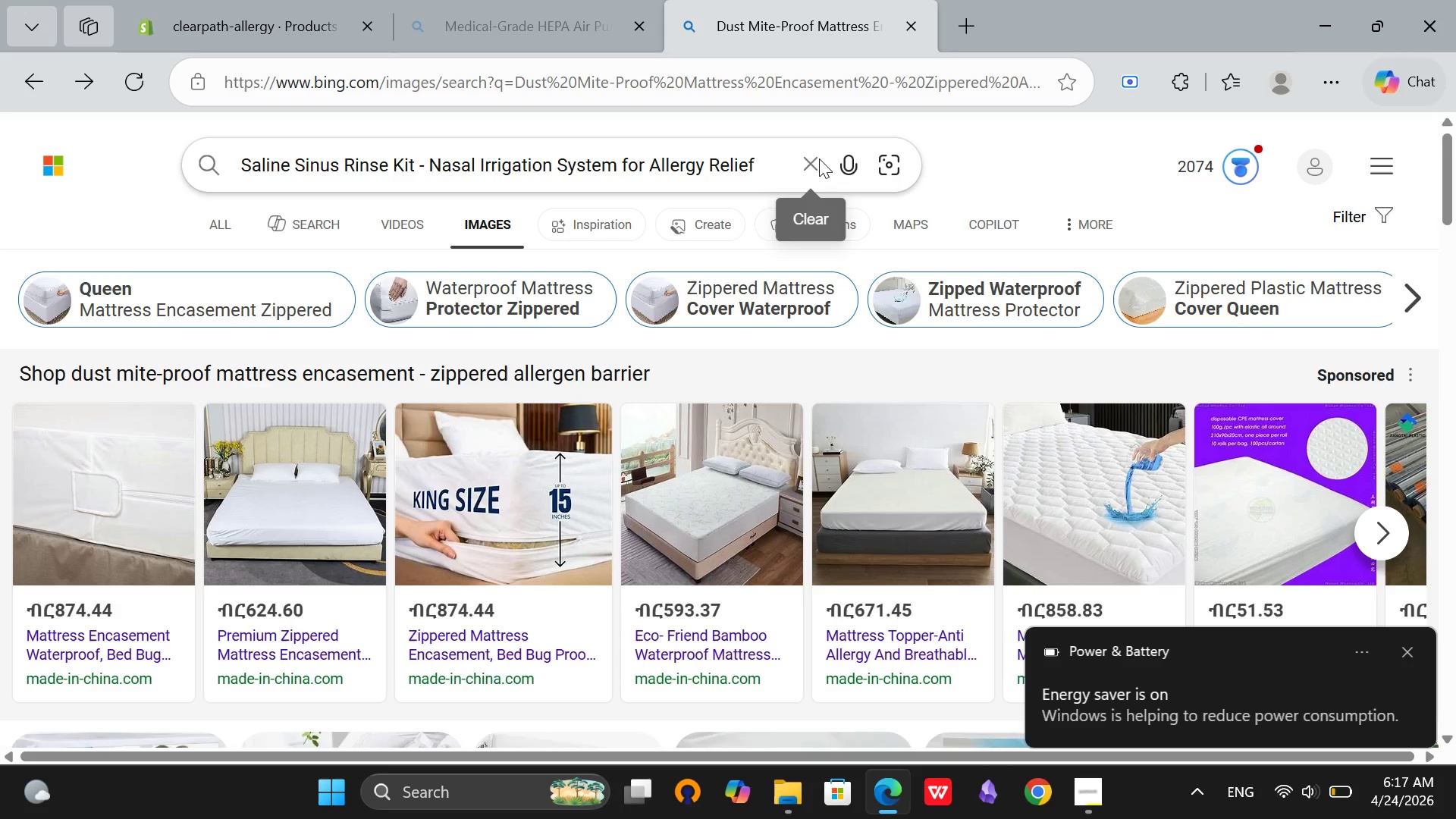 
wait(13.19)
 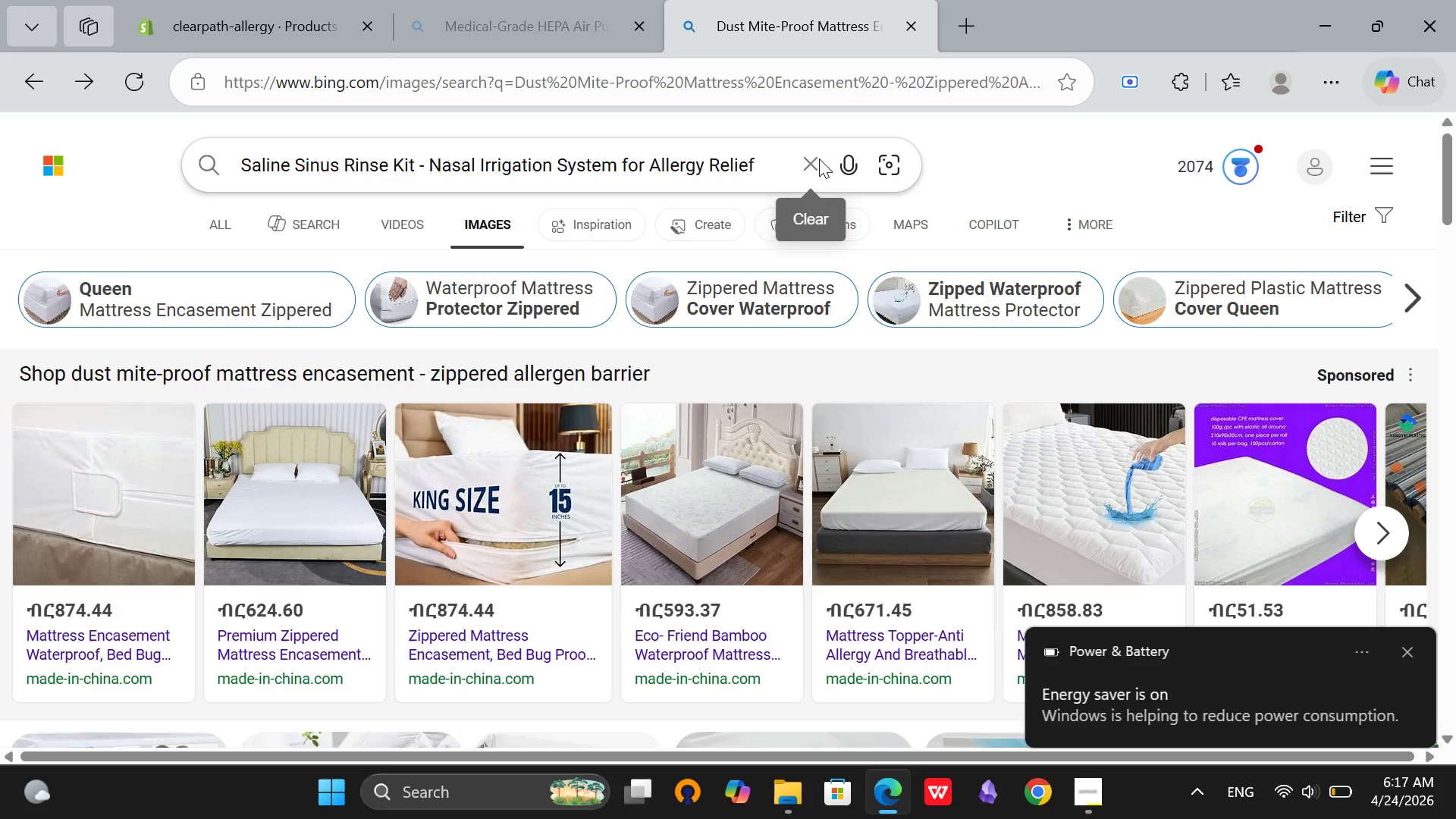 
key(Enter)
 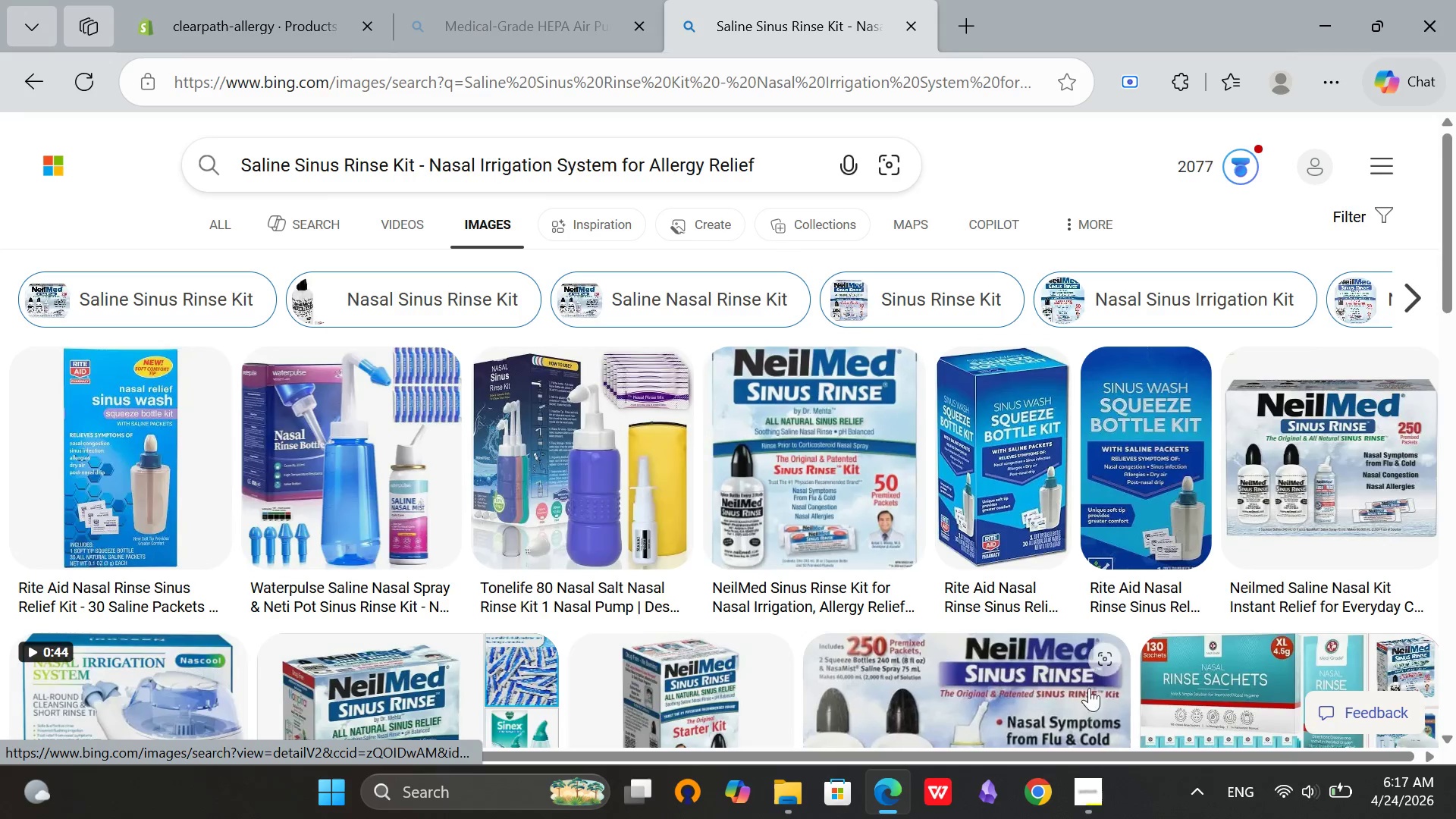 
wait(5.61)
 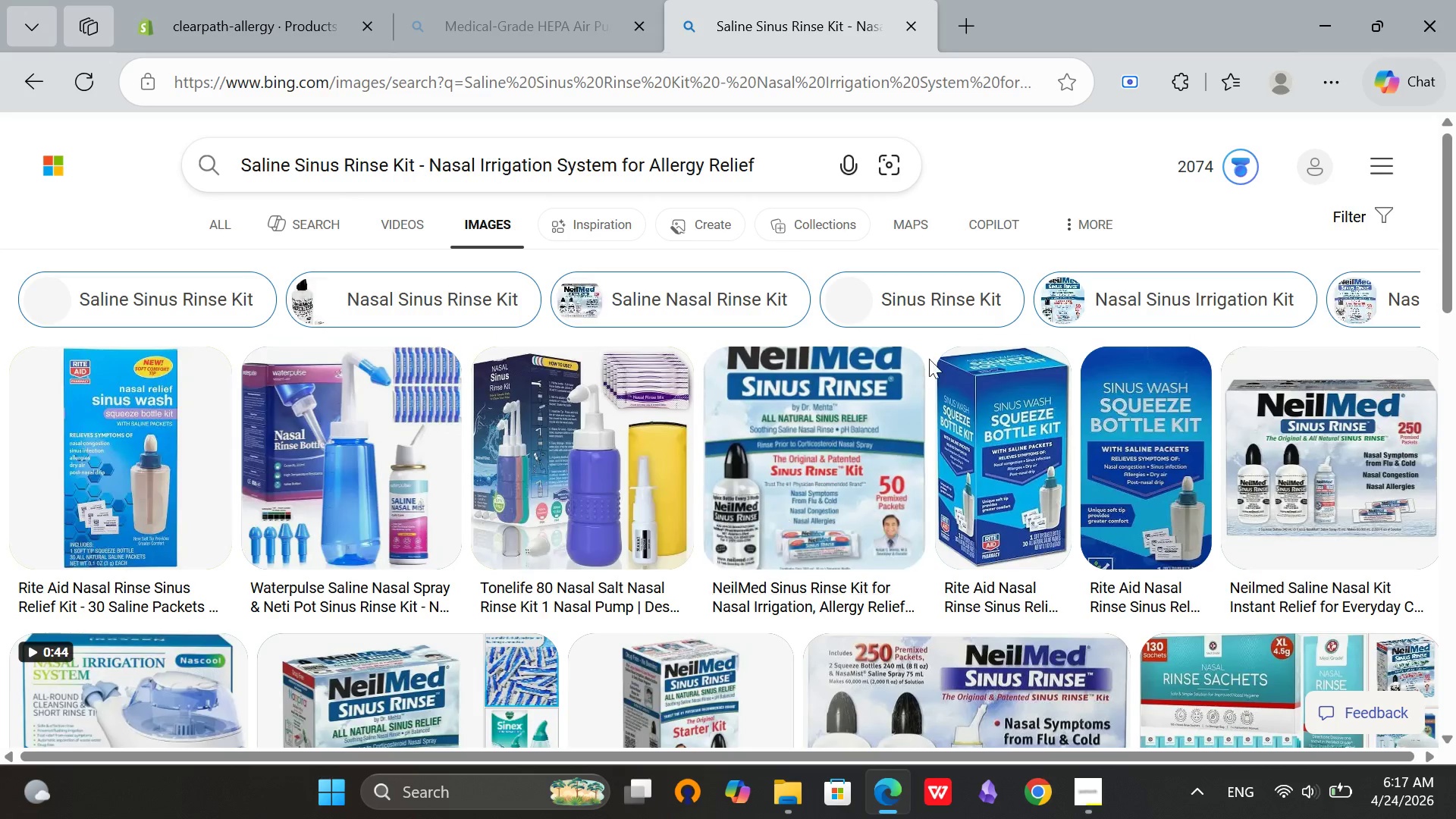 
left_click([591, 438])
 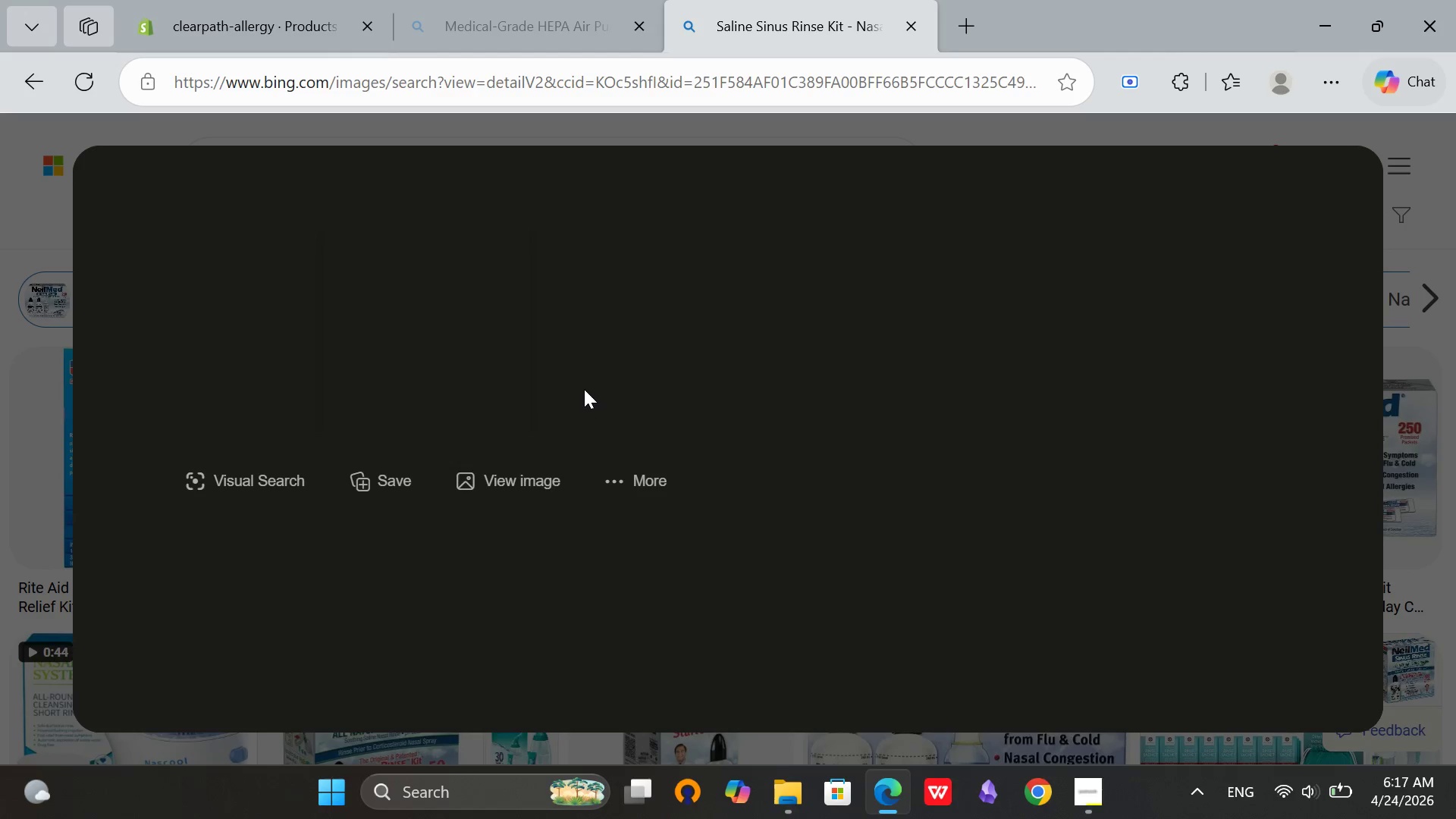 
mouse_move([601, 375])
 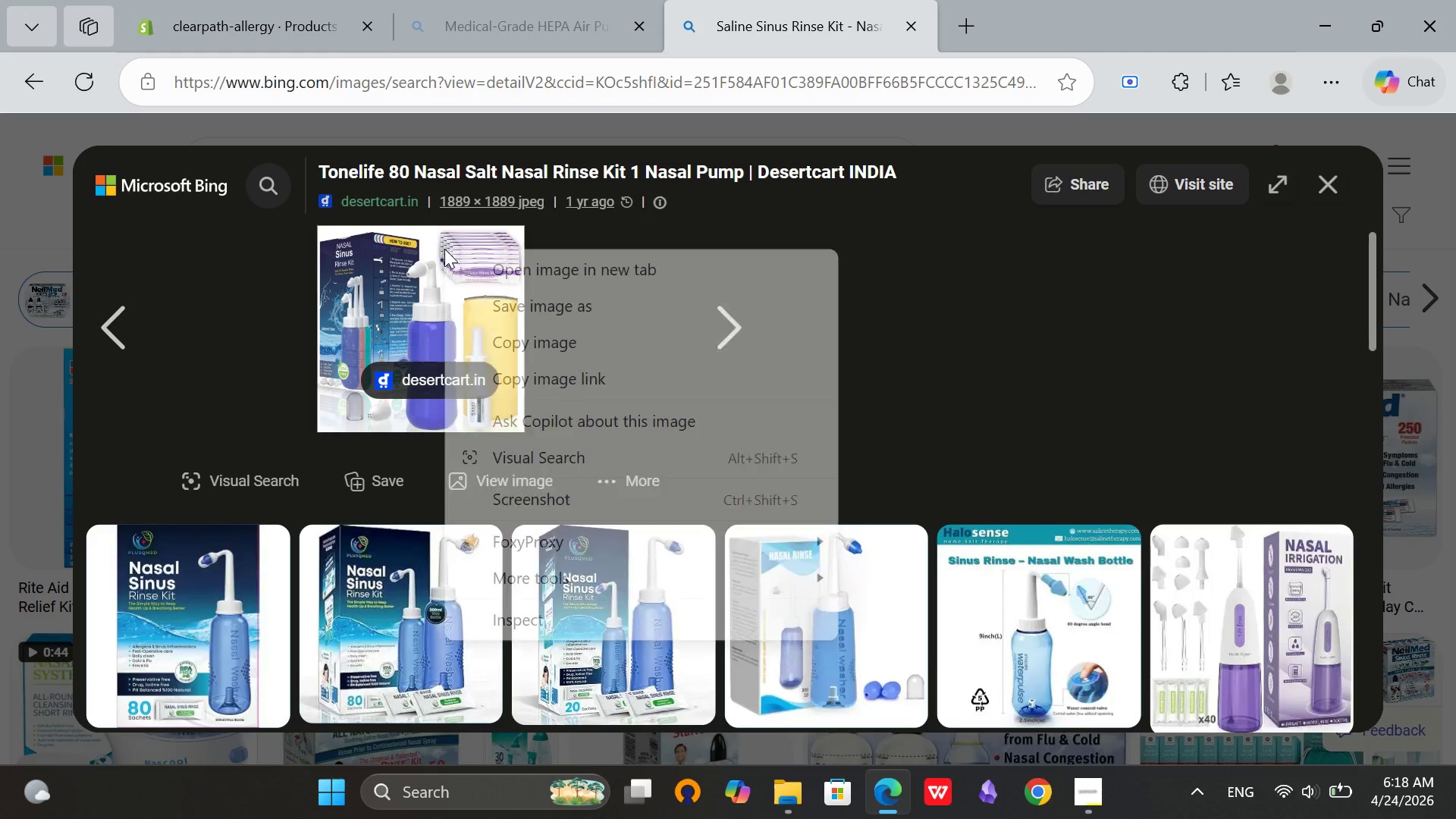 
left_click([582, 304])
 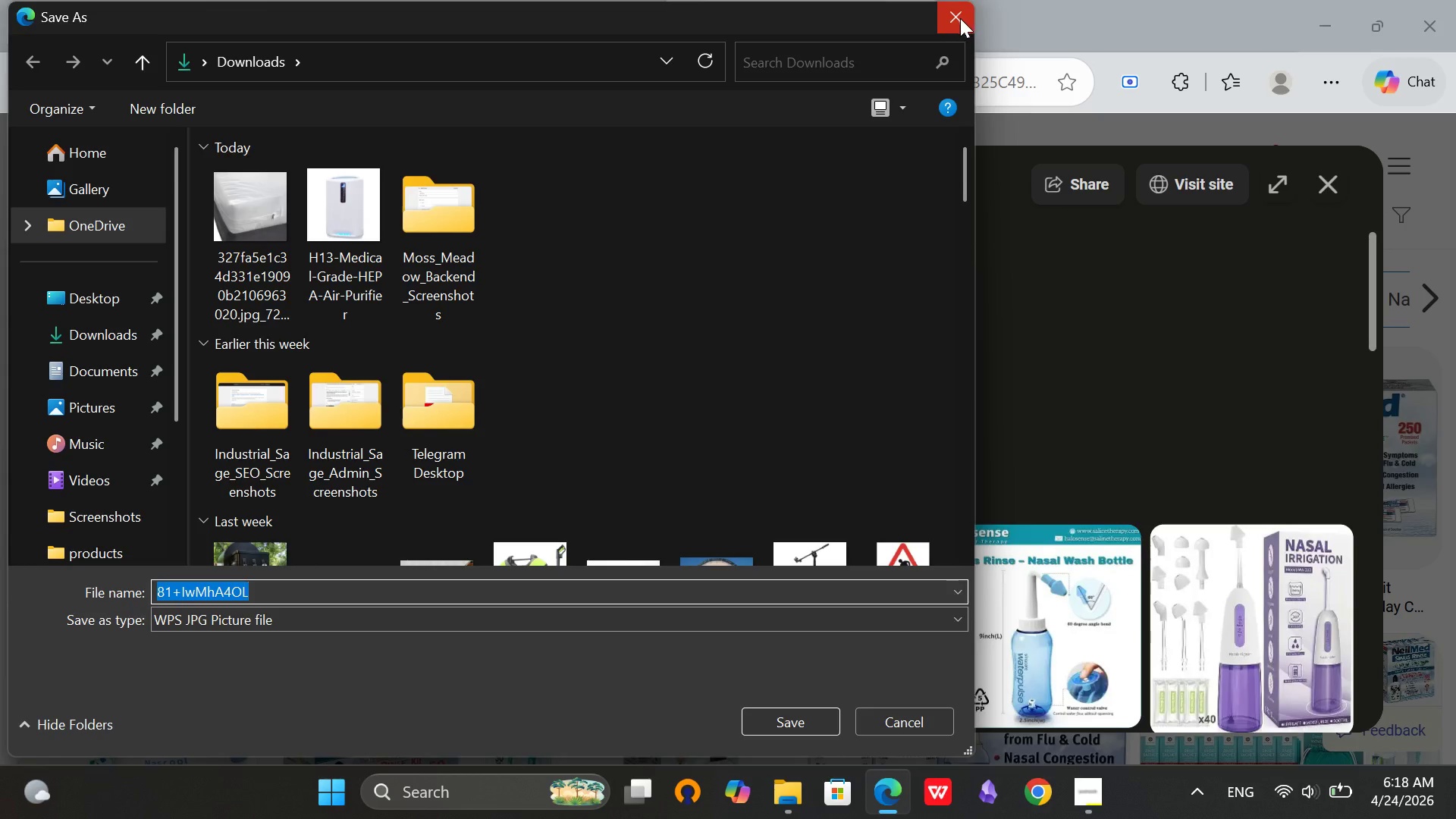 
wait(5.66)
 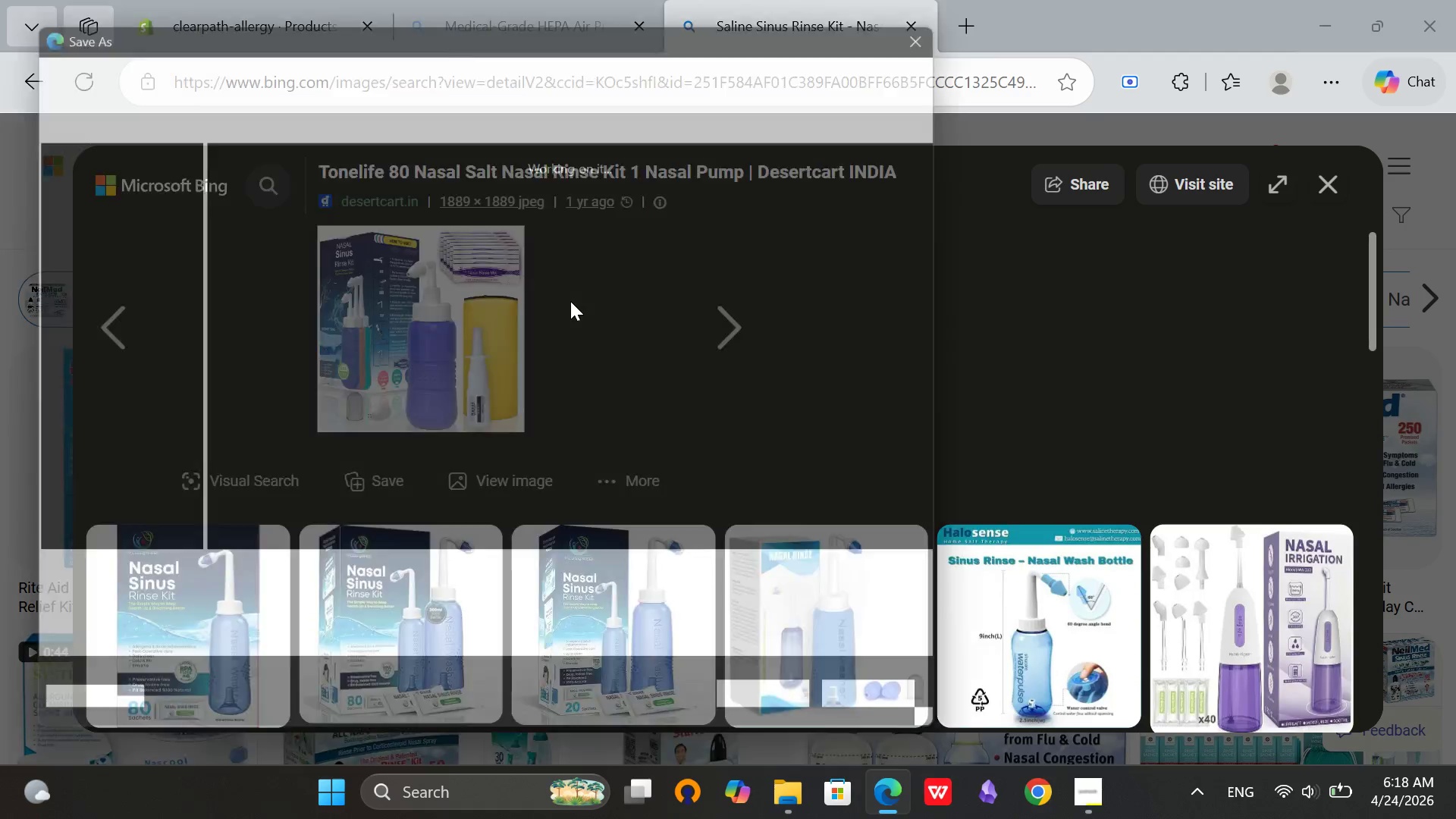 
left_click([80, 338])
 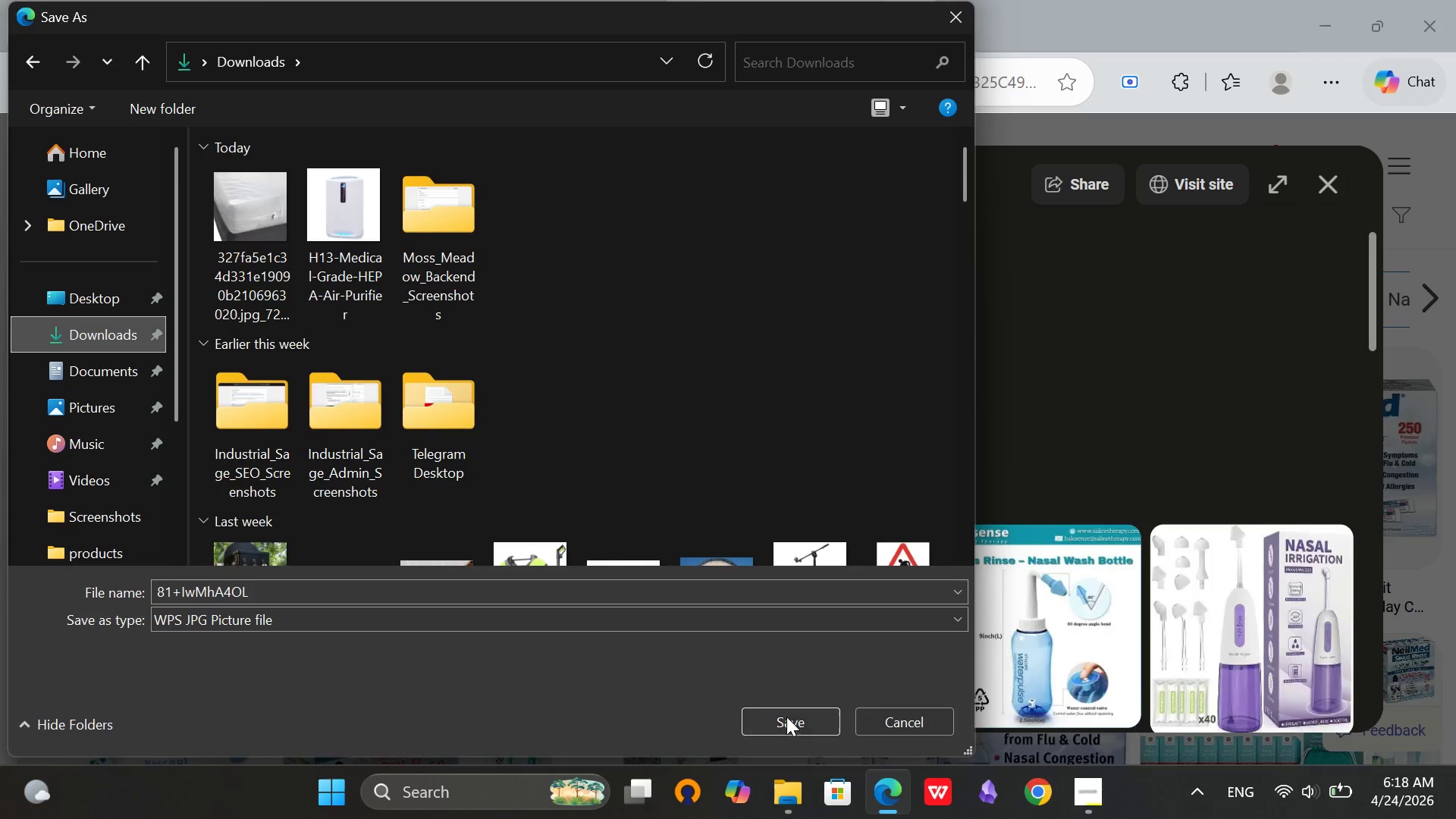 
left_click([781, 725])
 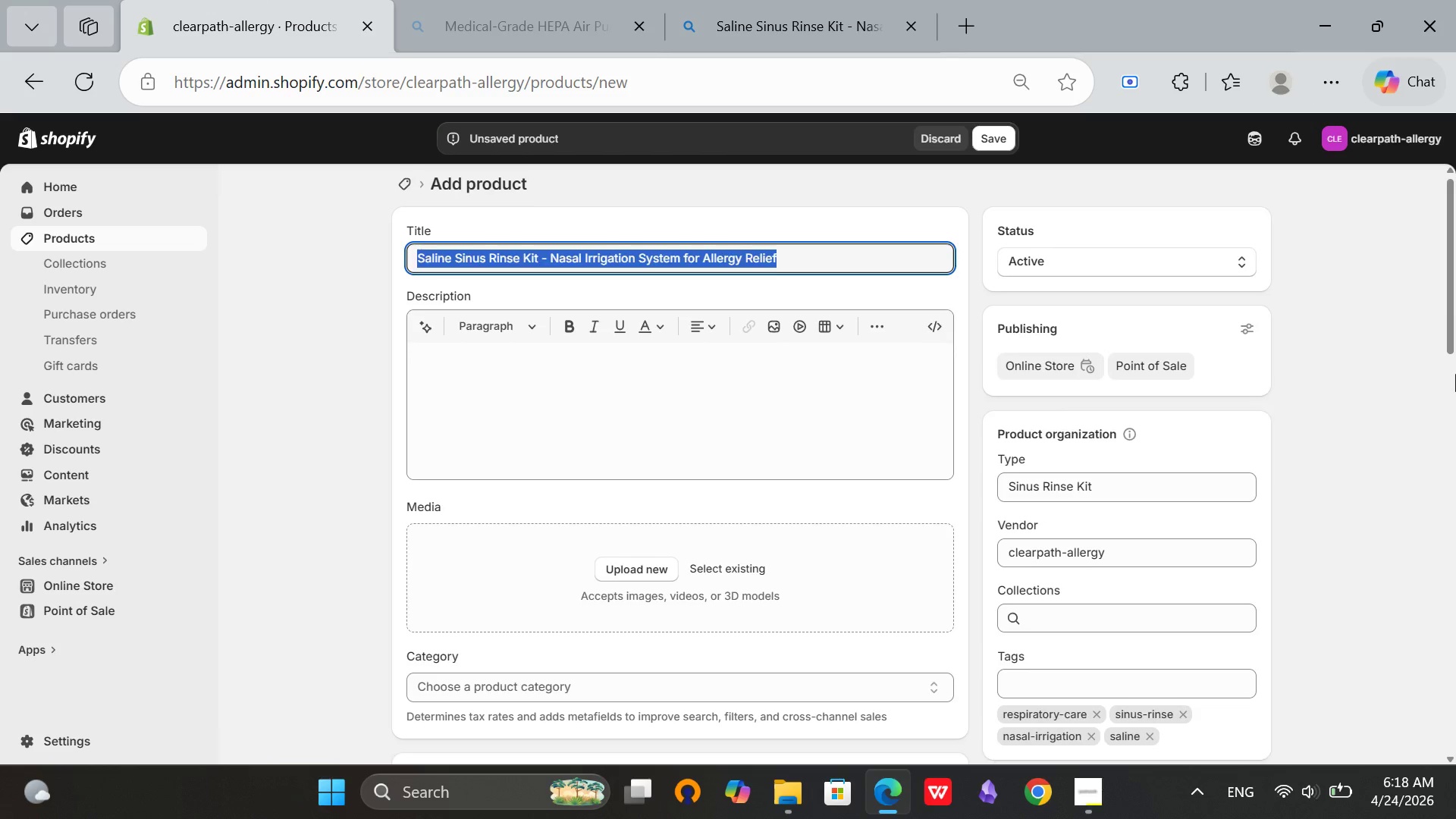 
scroll: coordinate [1213, 511], scroll_direction: up, amount: 3.0
 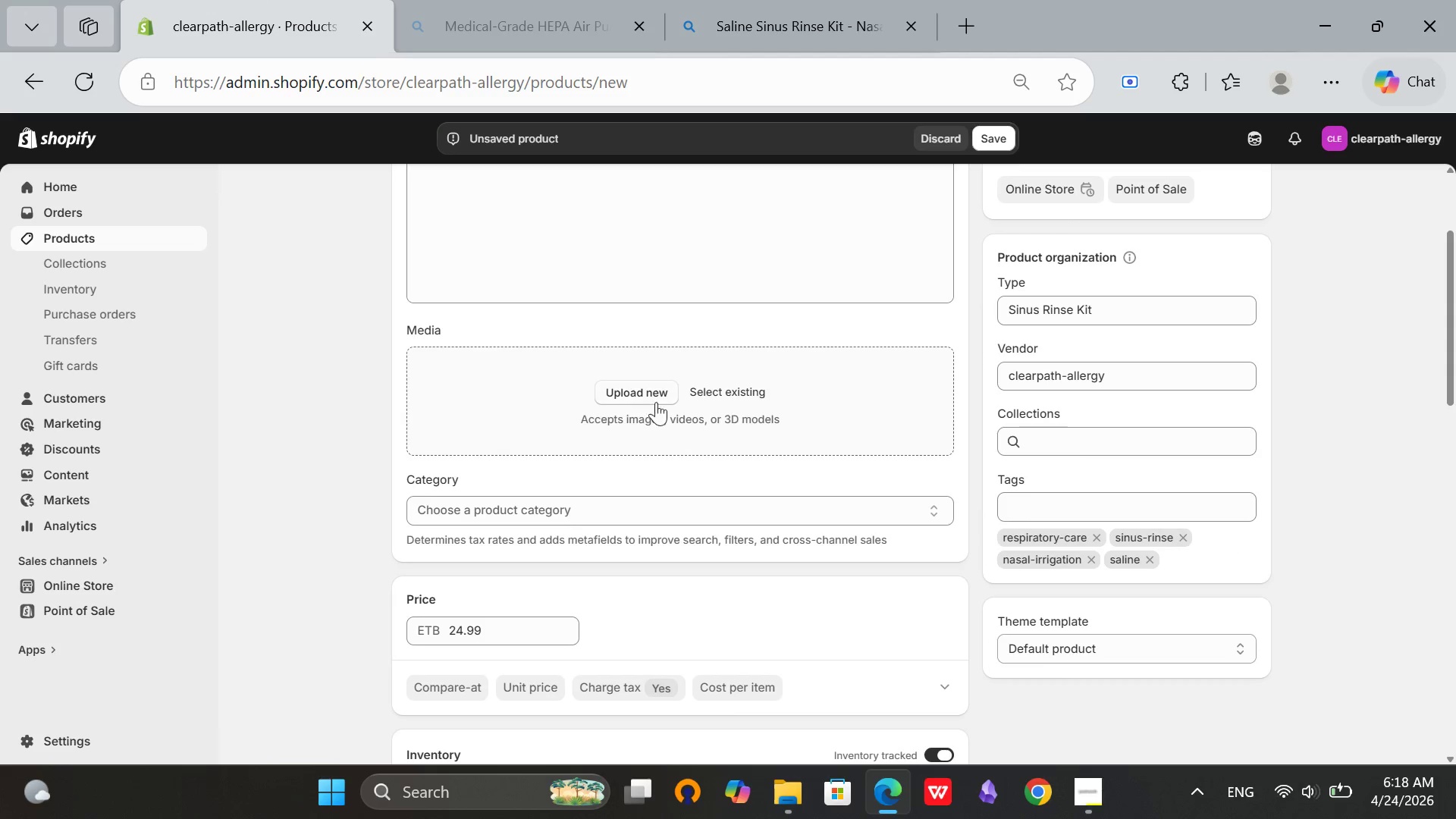 
left_click([654, 396])
 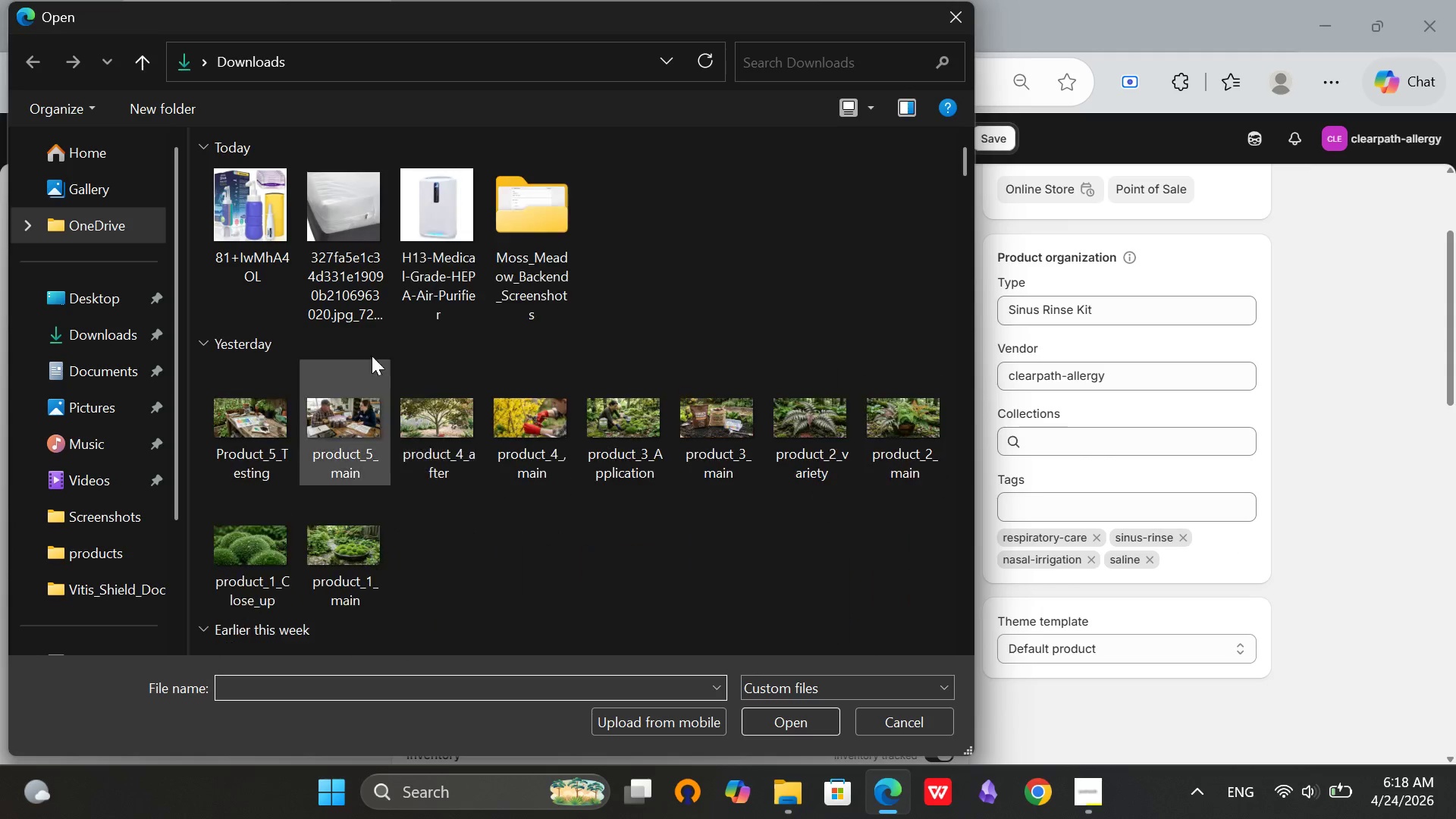 
left_click([266, 217])
 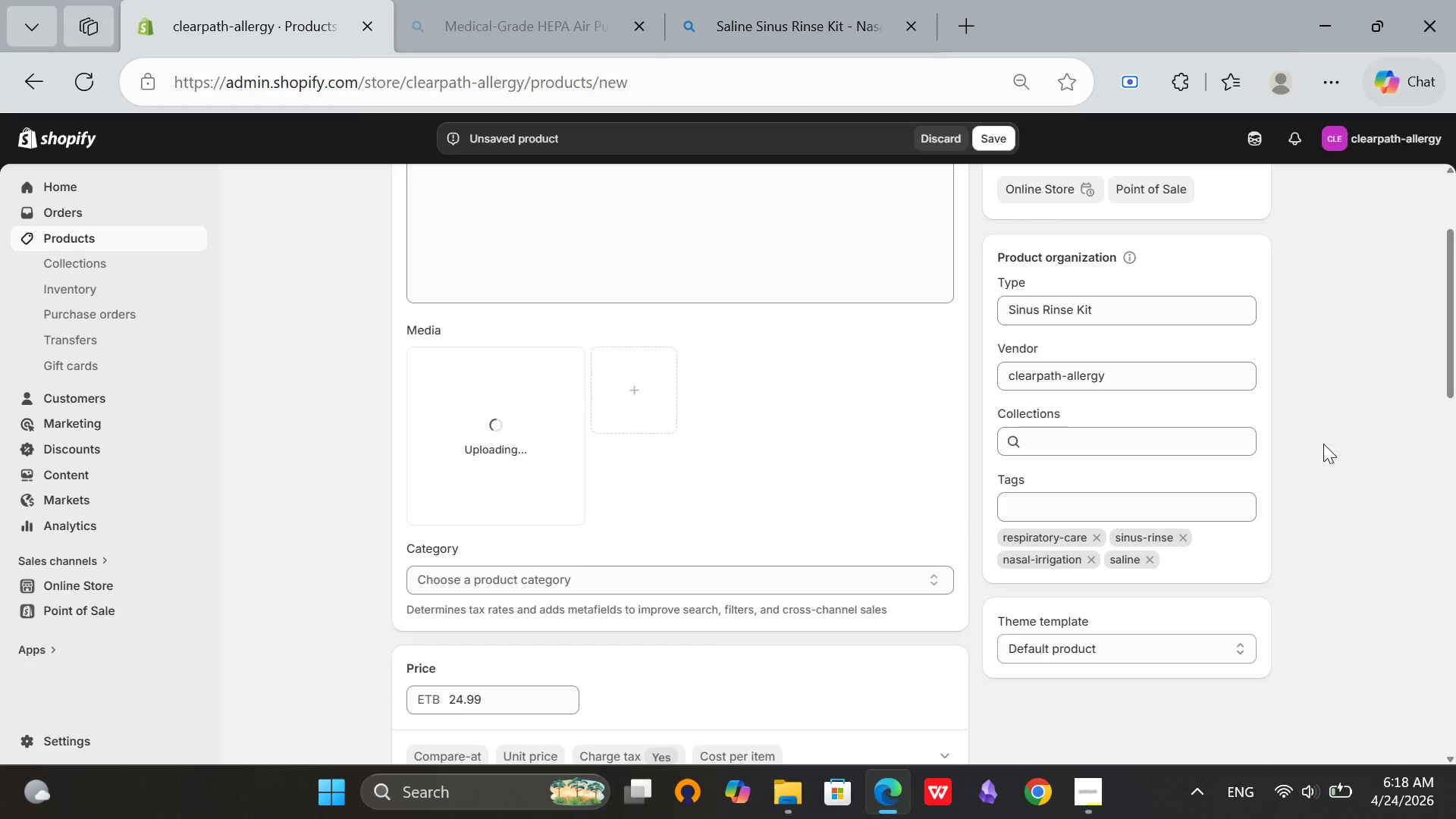 
wait(6.69)
 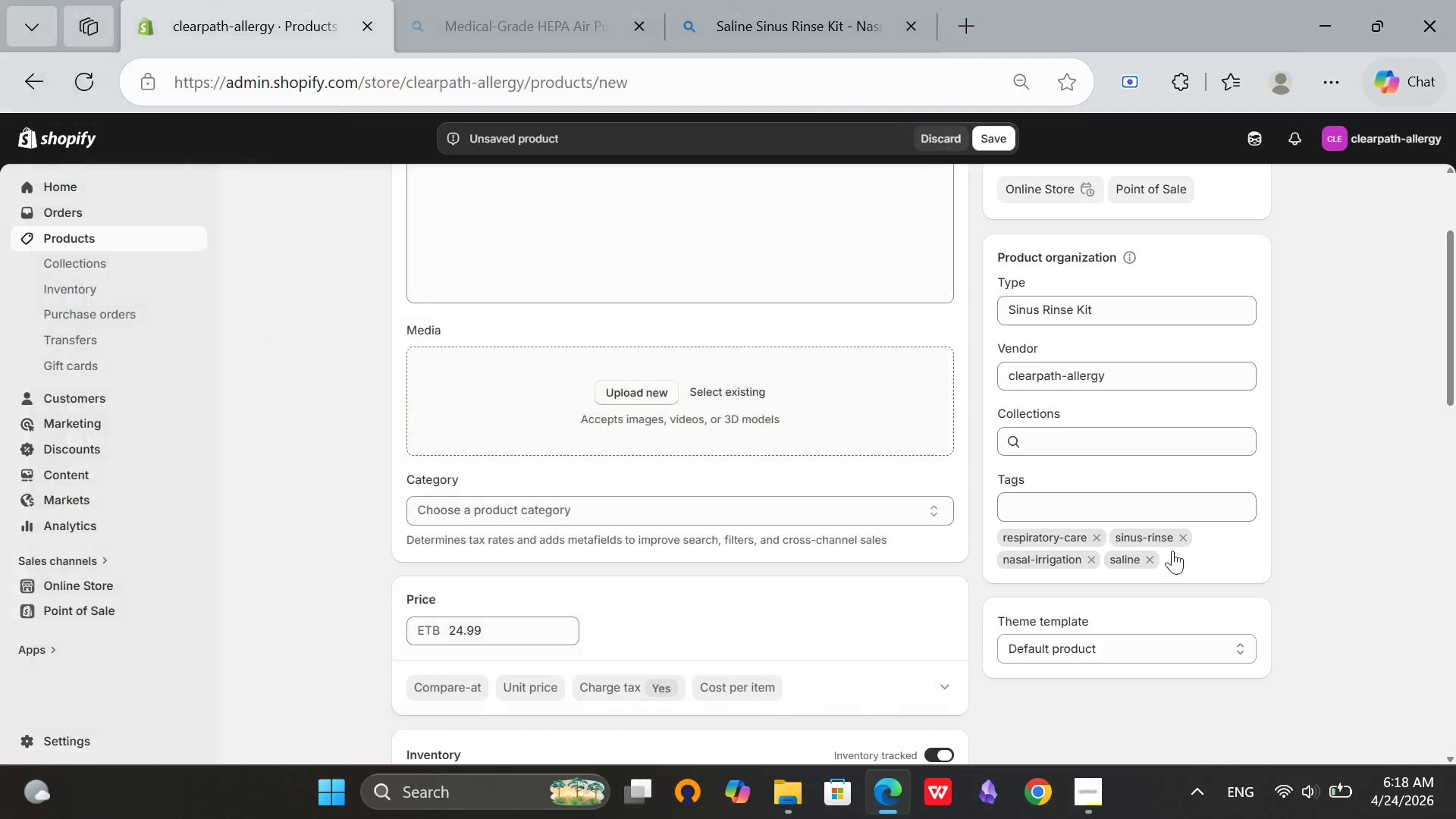 
scroll: coordinate [1455, 577], scroll_direction: down, amount: 13.0
 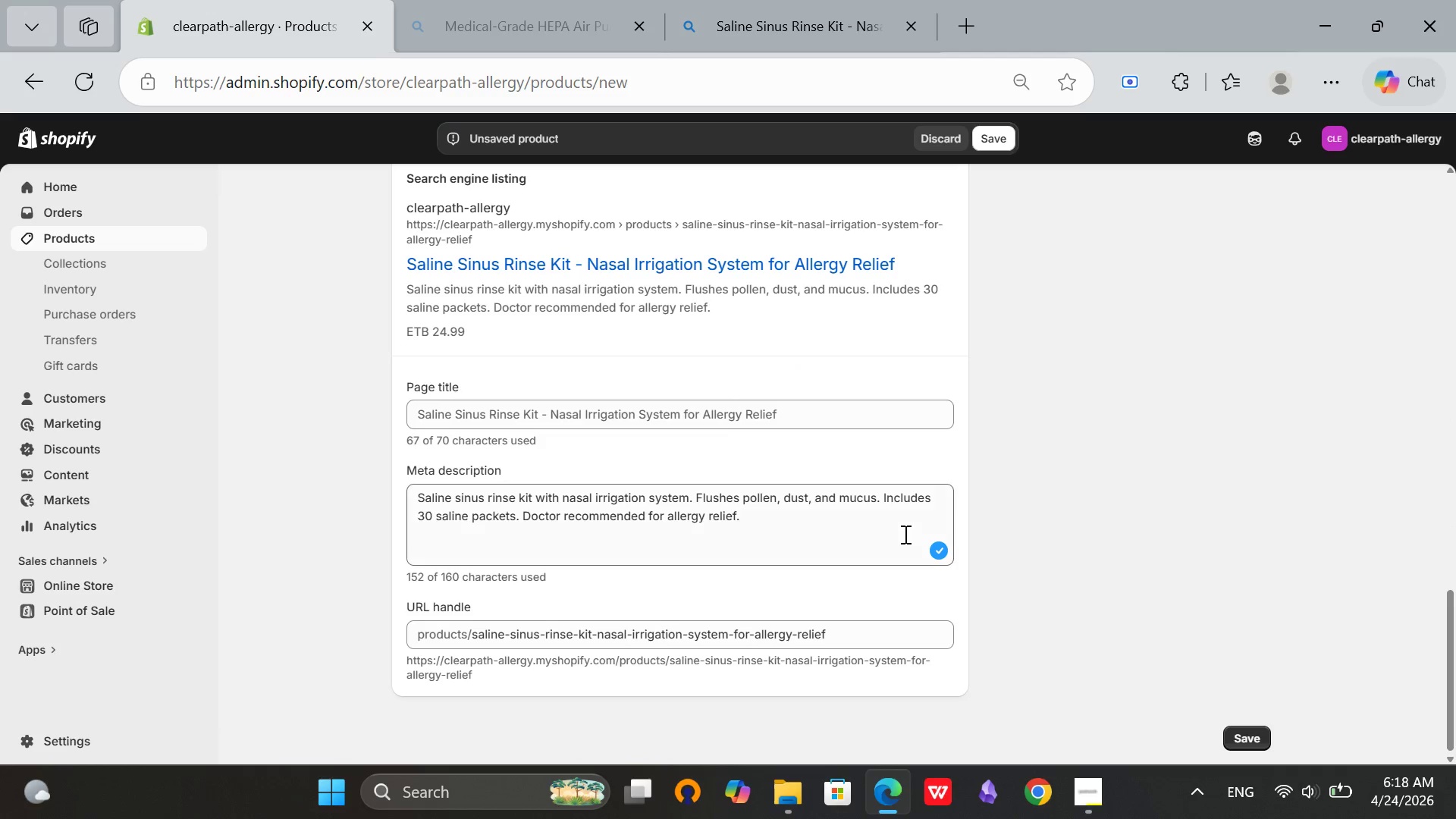 
scroll: coordinate [930, 521], scroll_direction: up, amount: 11.0
 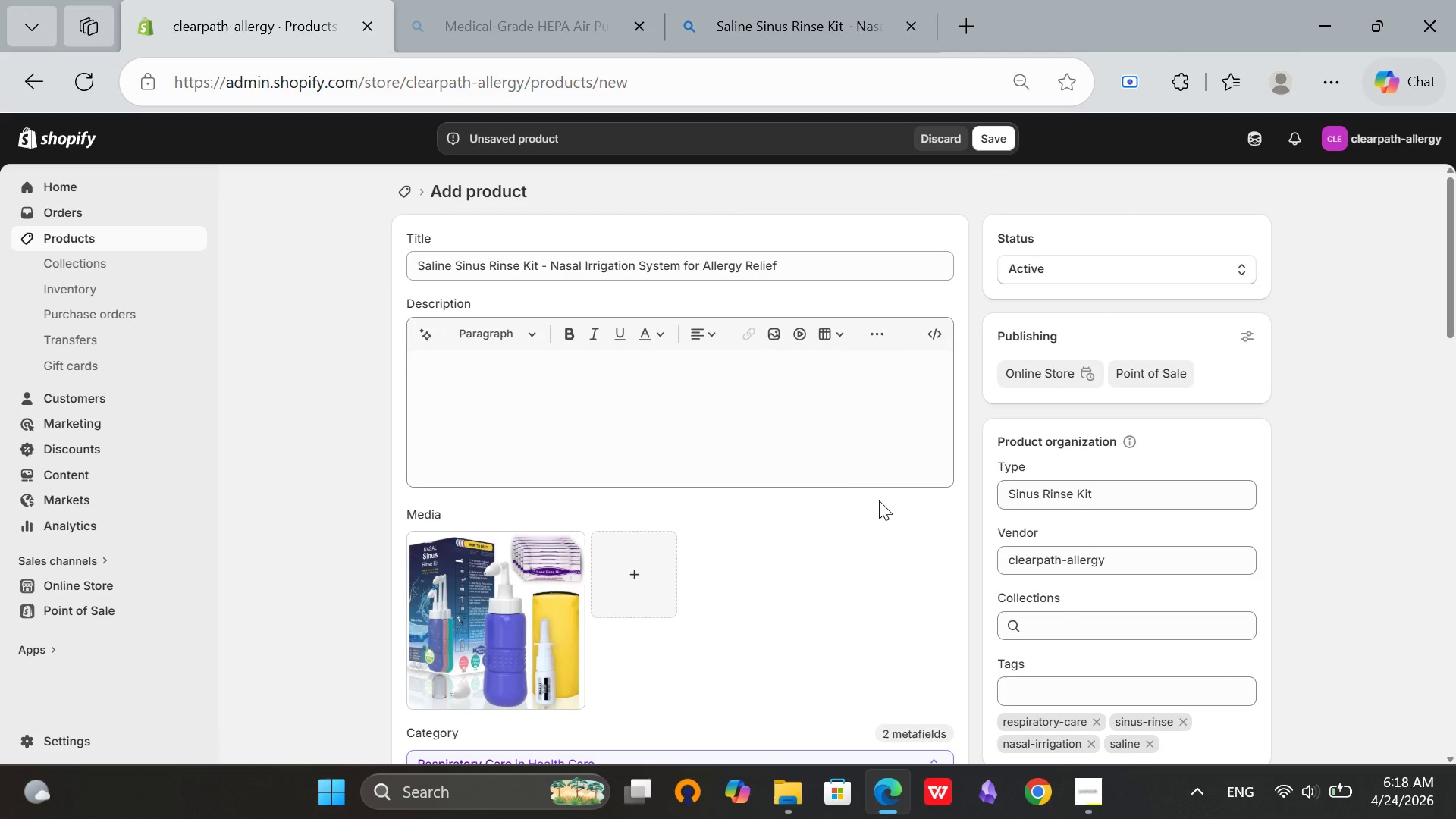 
left_click([745, 401])
 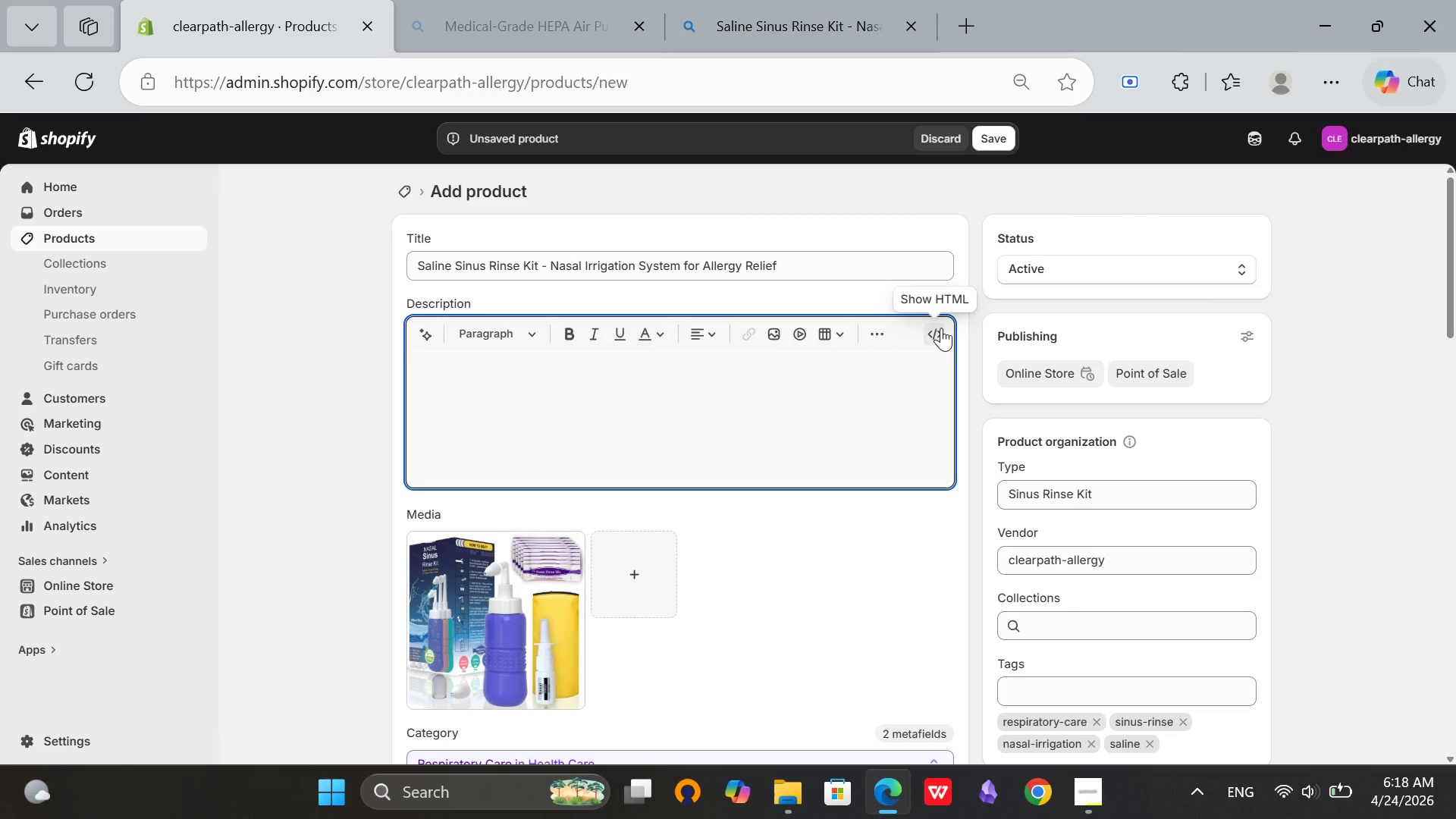 
left_click([939, 328])
 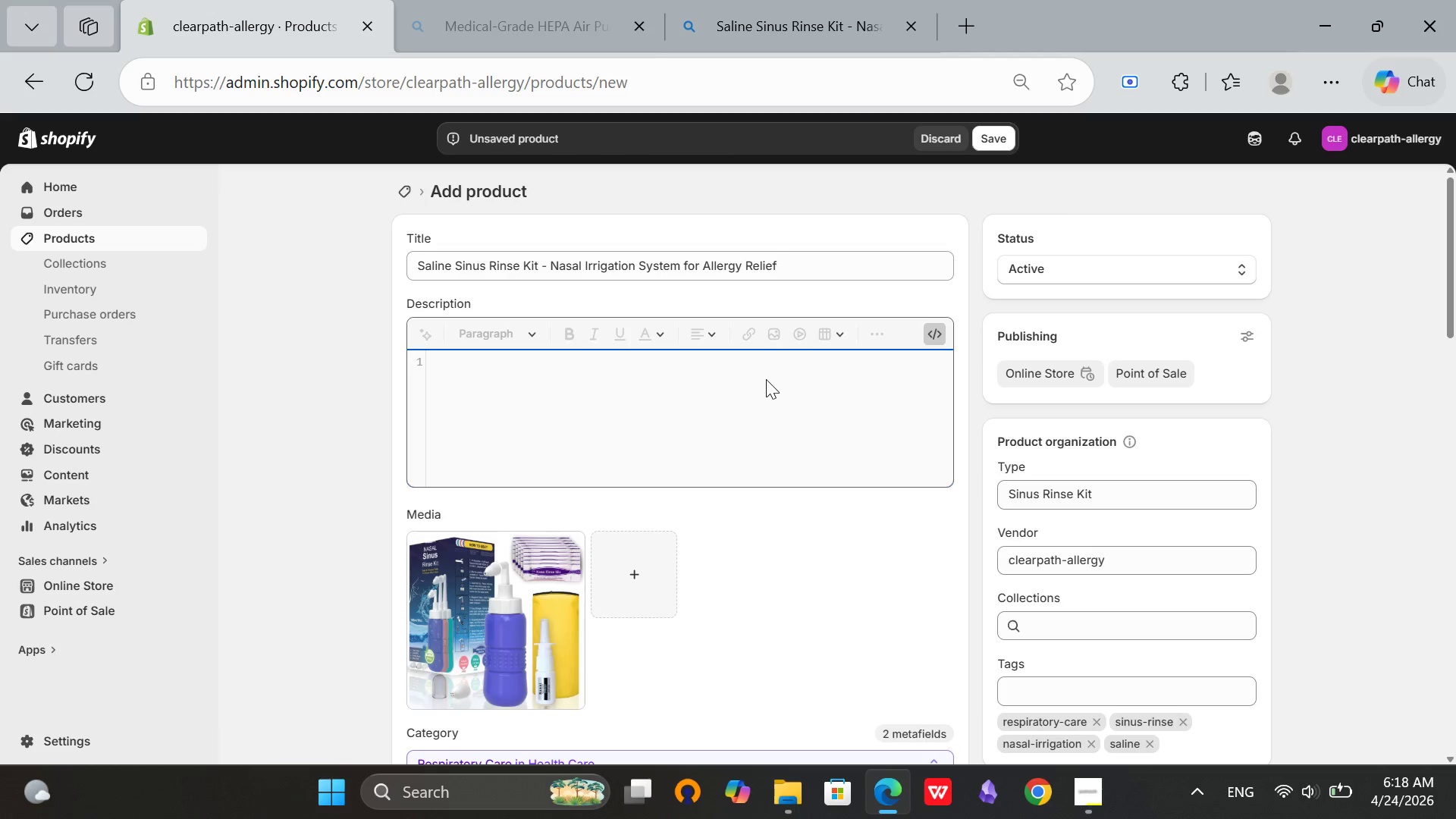 
wait(6.94)
 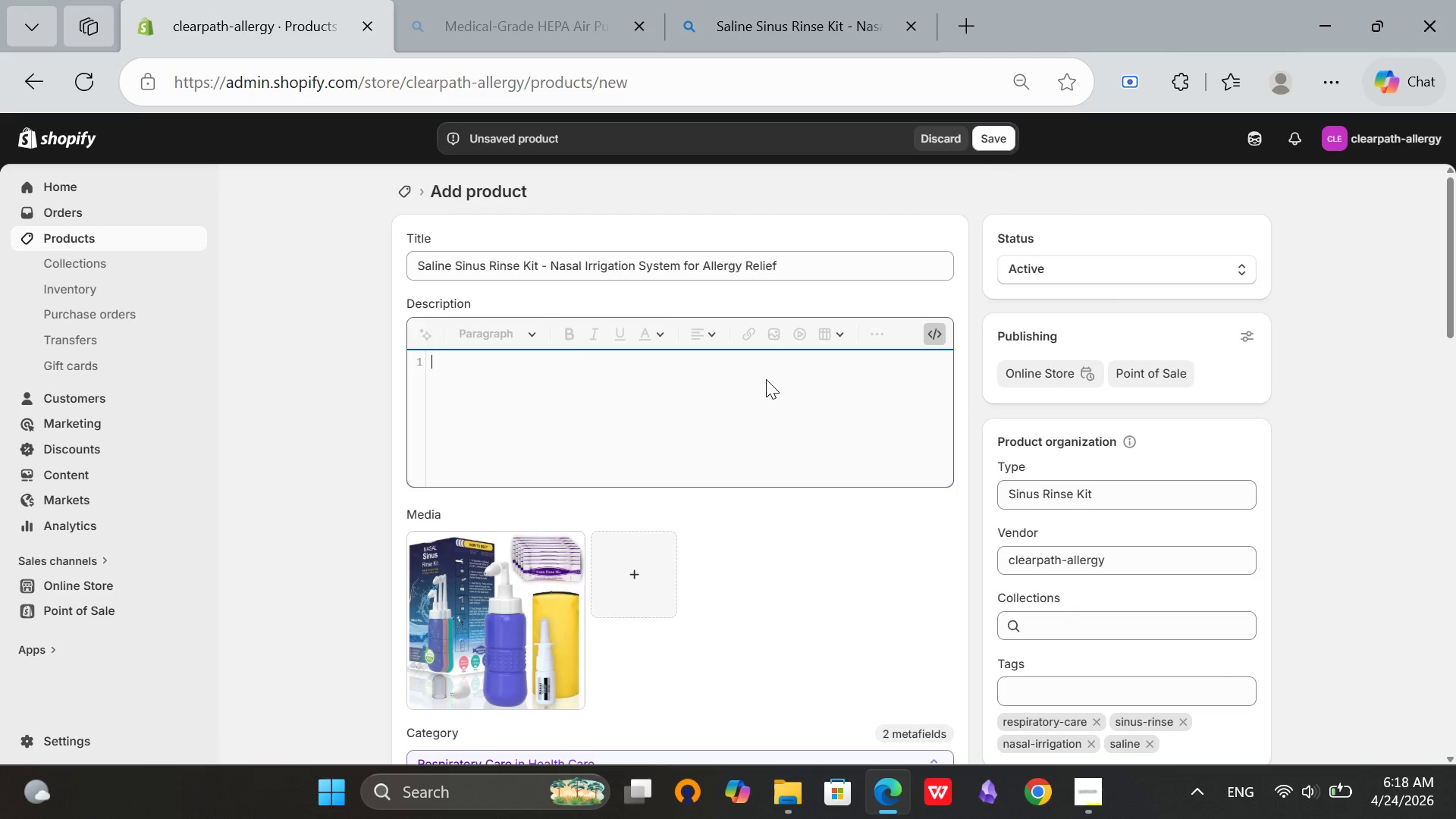 
type(<p.)
key(Backspace)
type(>The Saline Sinus Rinse Kit provides gentle)
 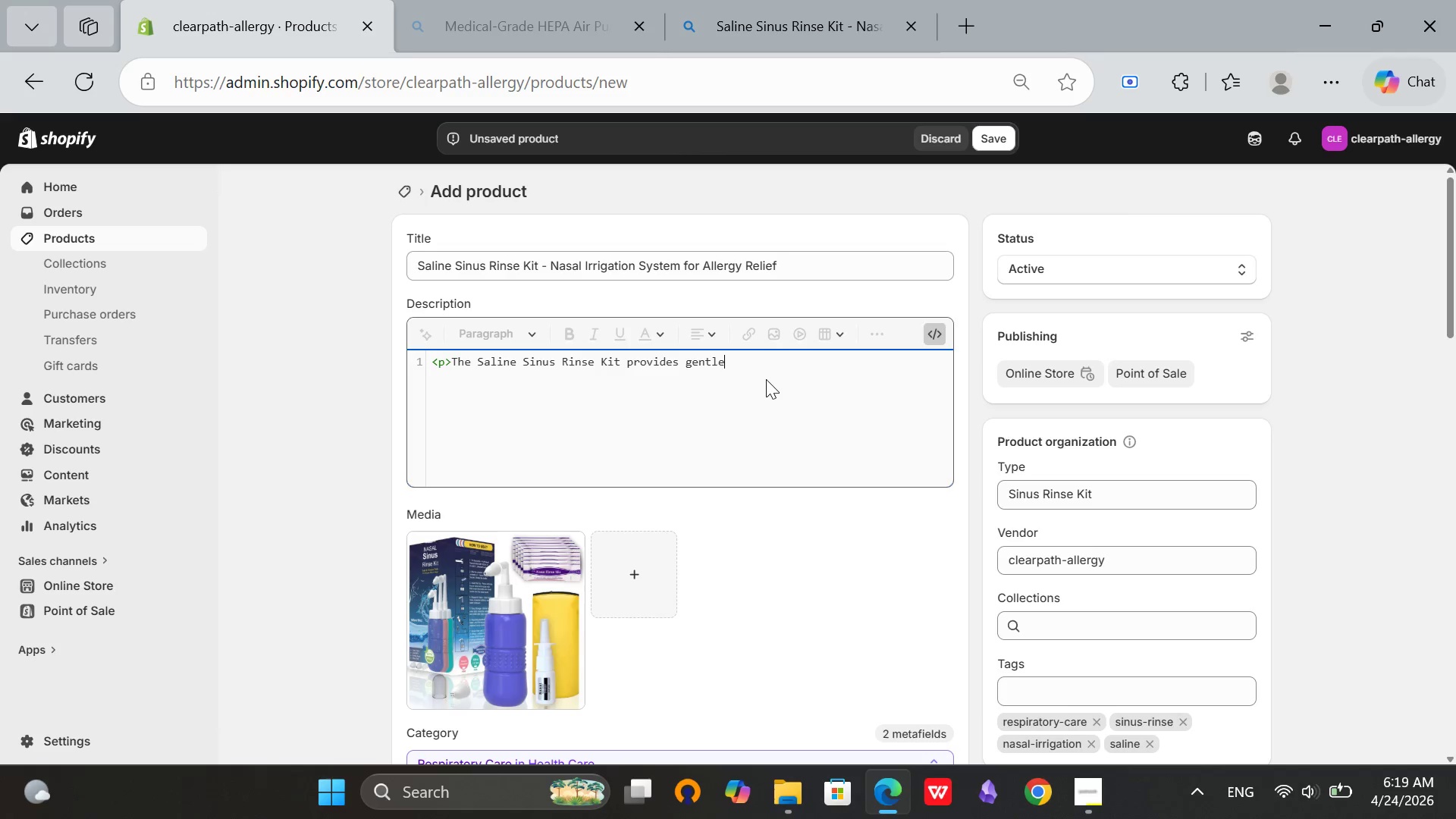 
type( nasal irrigation to flush out o)
key(Backspace)
type(pollen, dust, and mucus. Developed with ENT speac)
key(Backspace)
key(Backspace)
type(cialists)
 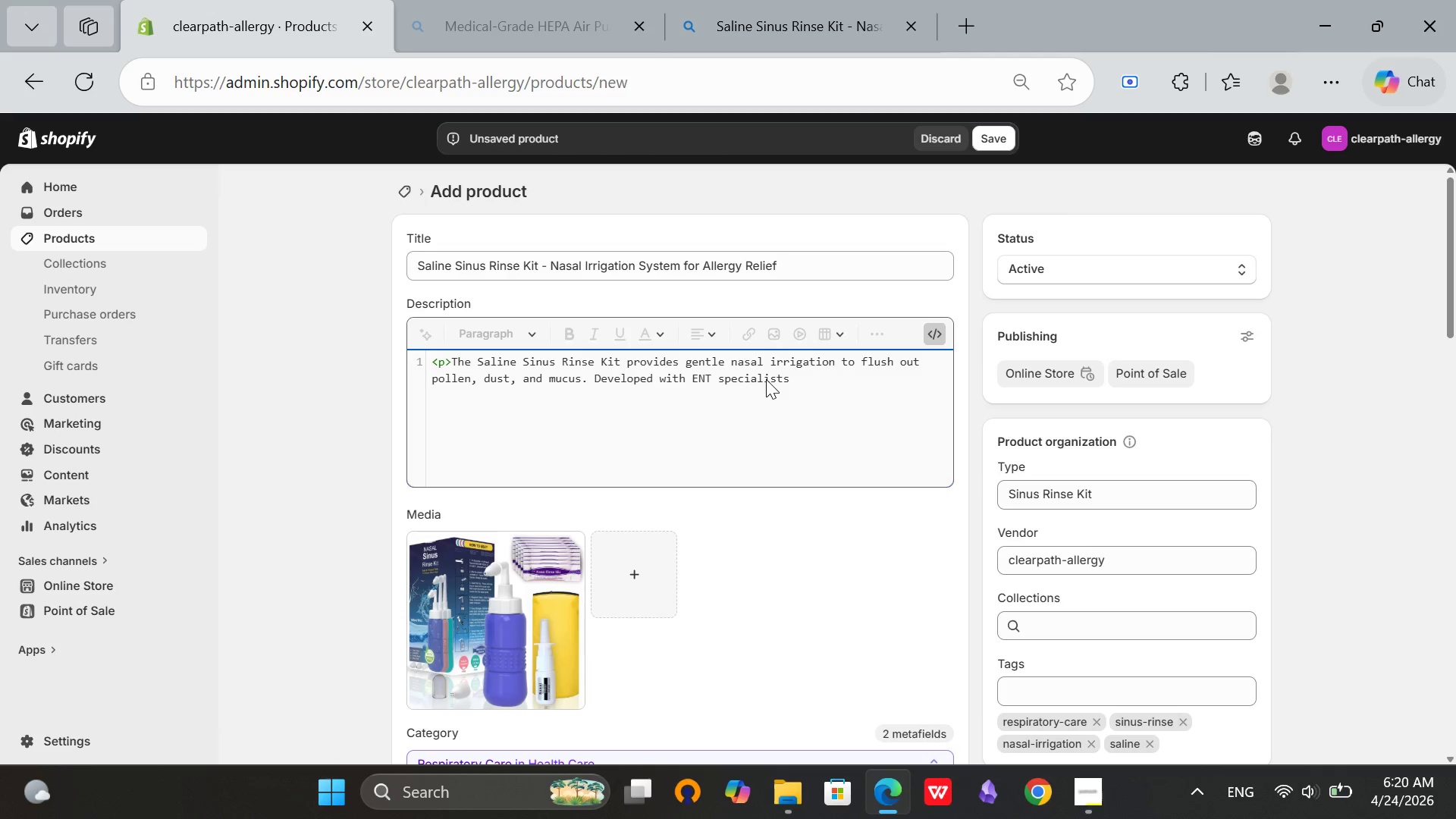 
type(. Includes rinse bottle and pre-measurd saline packets.</p>)
 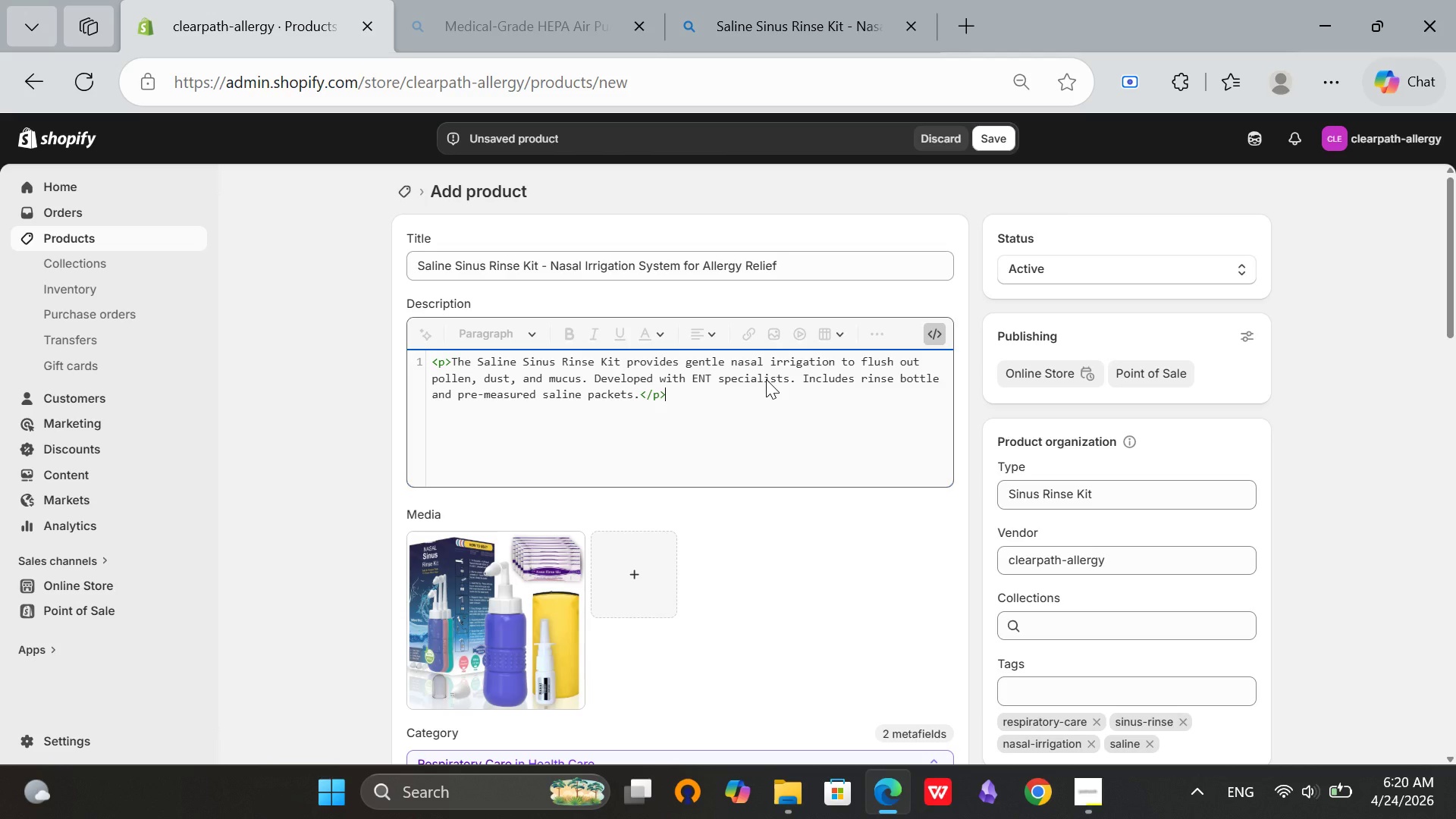 
key(Enter)
 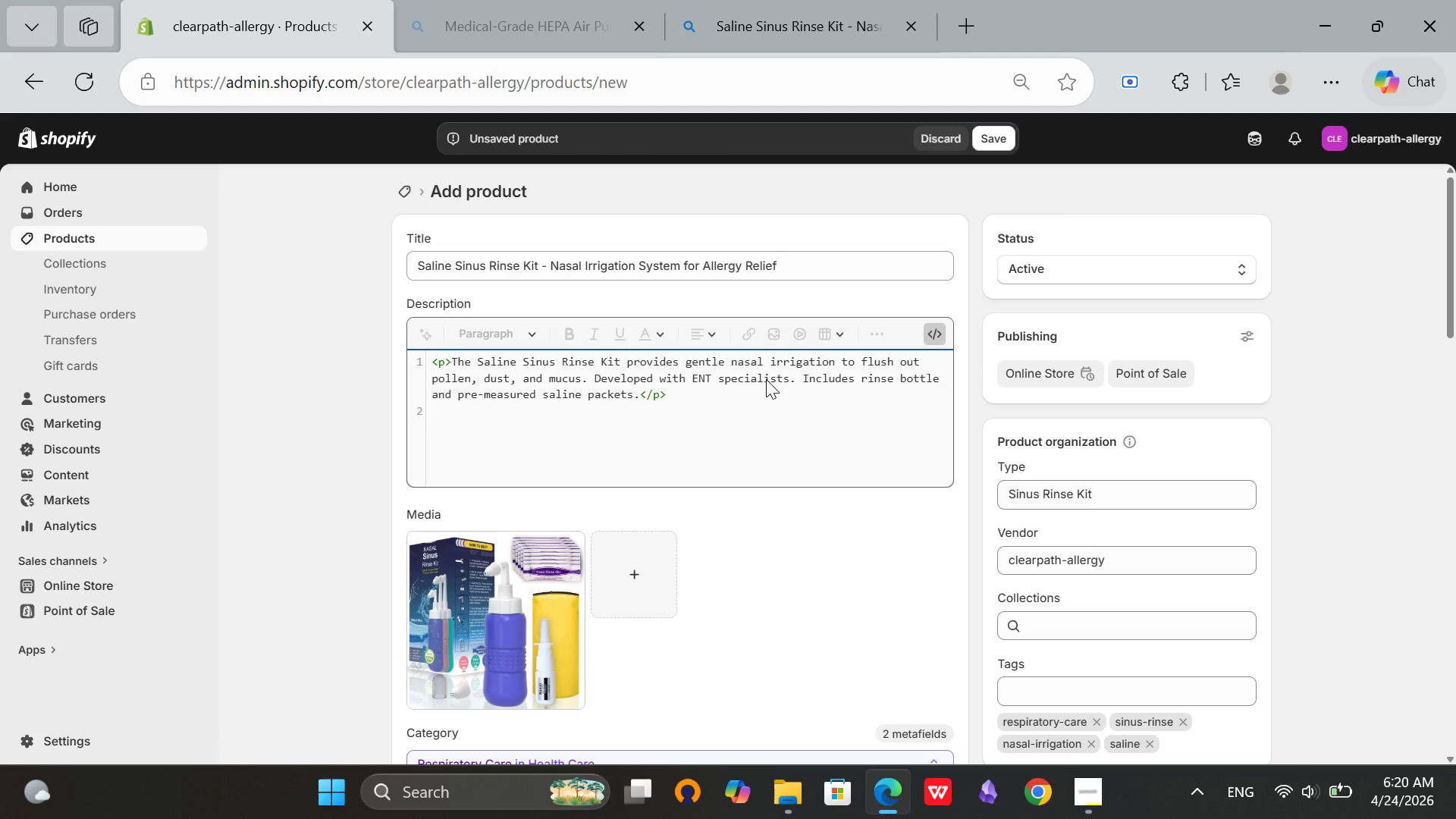 
type(<h3Specificatins</h3>)
 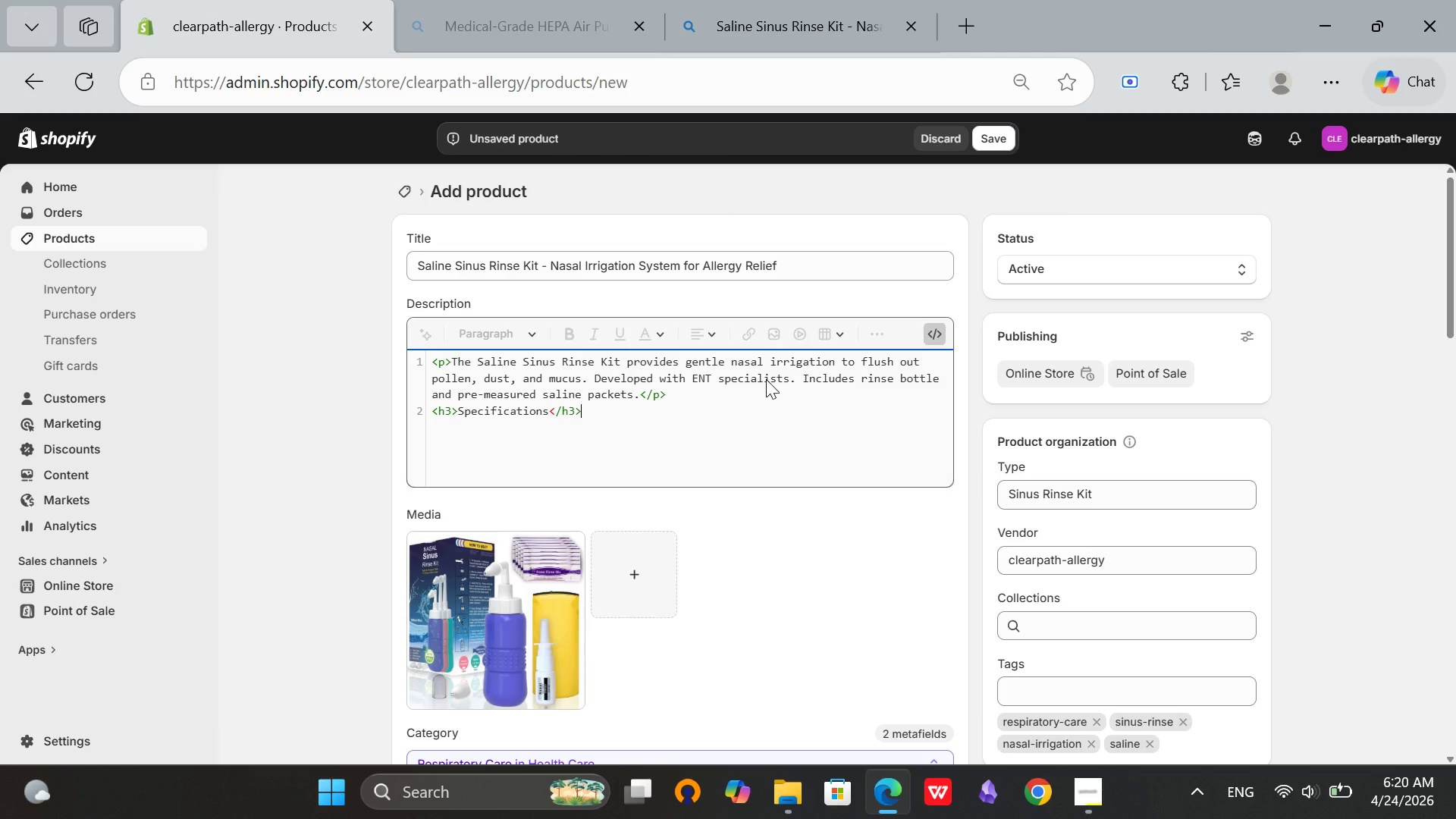 
 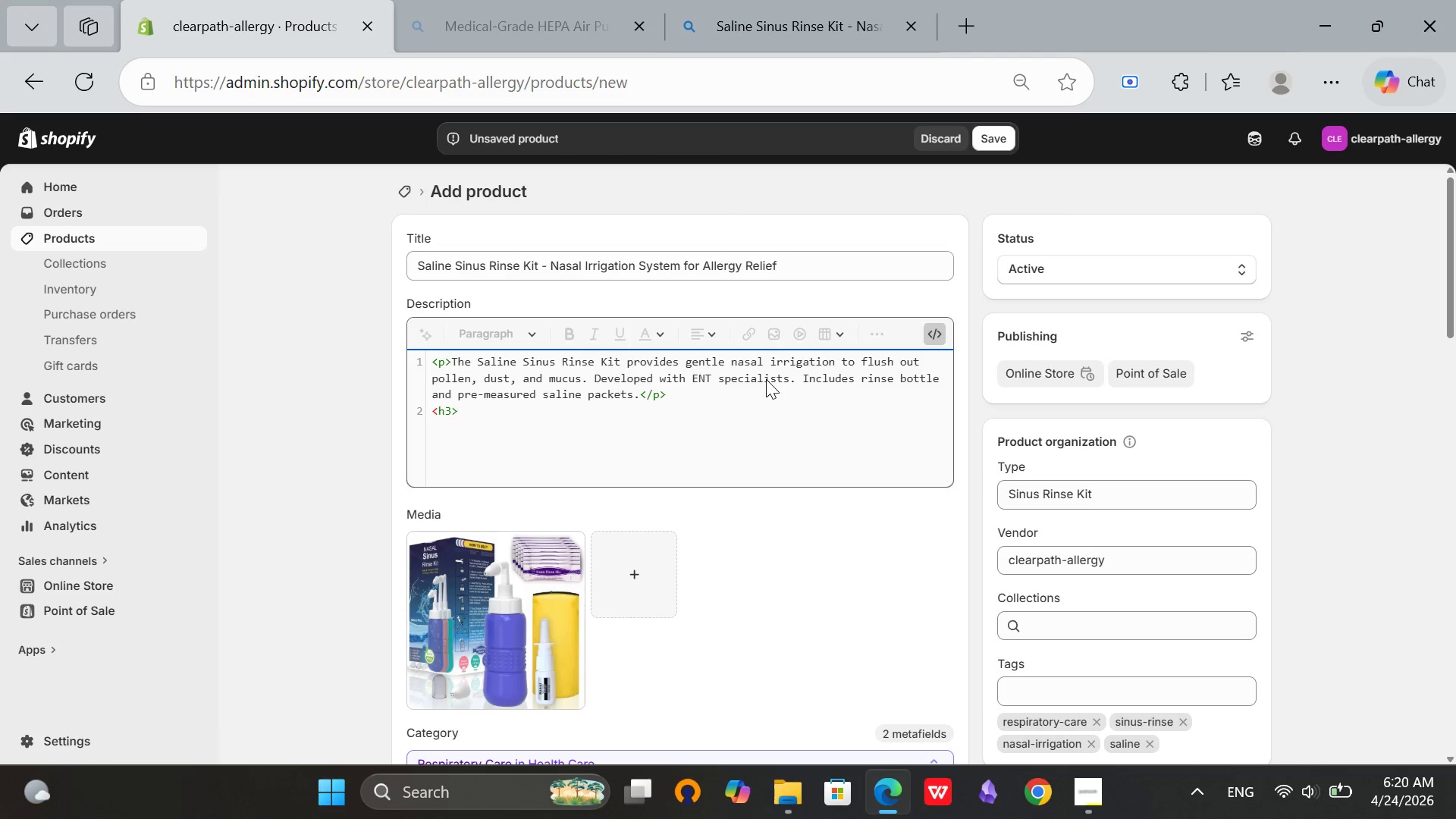 
hold_key(key=O, duration=0.33)
 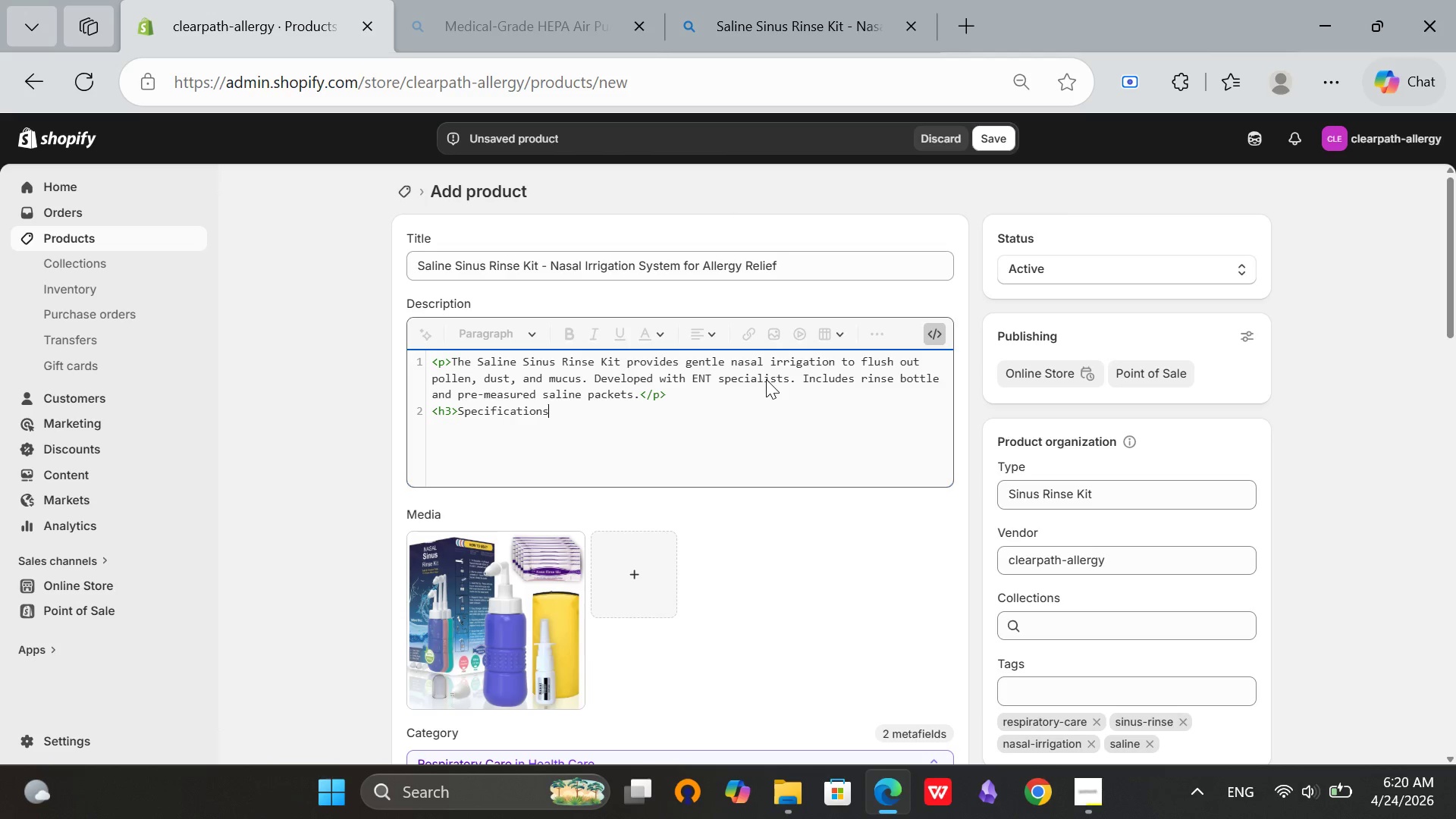 
key(Enter)
 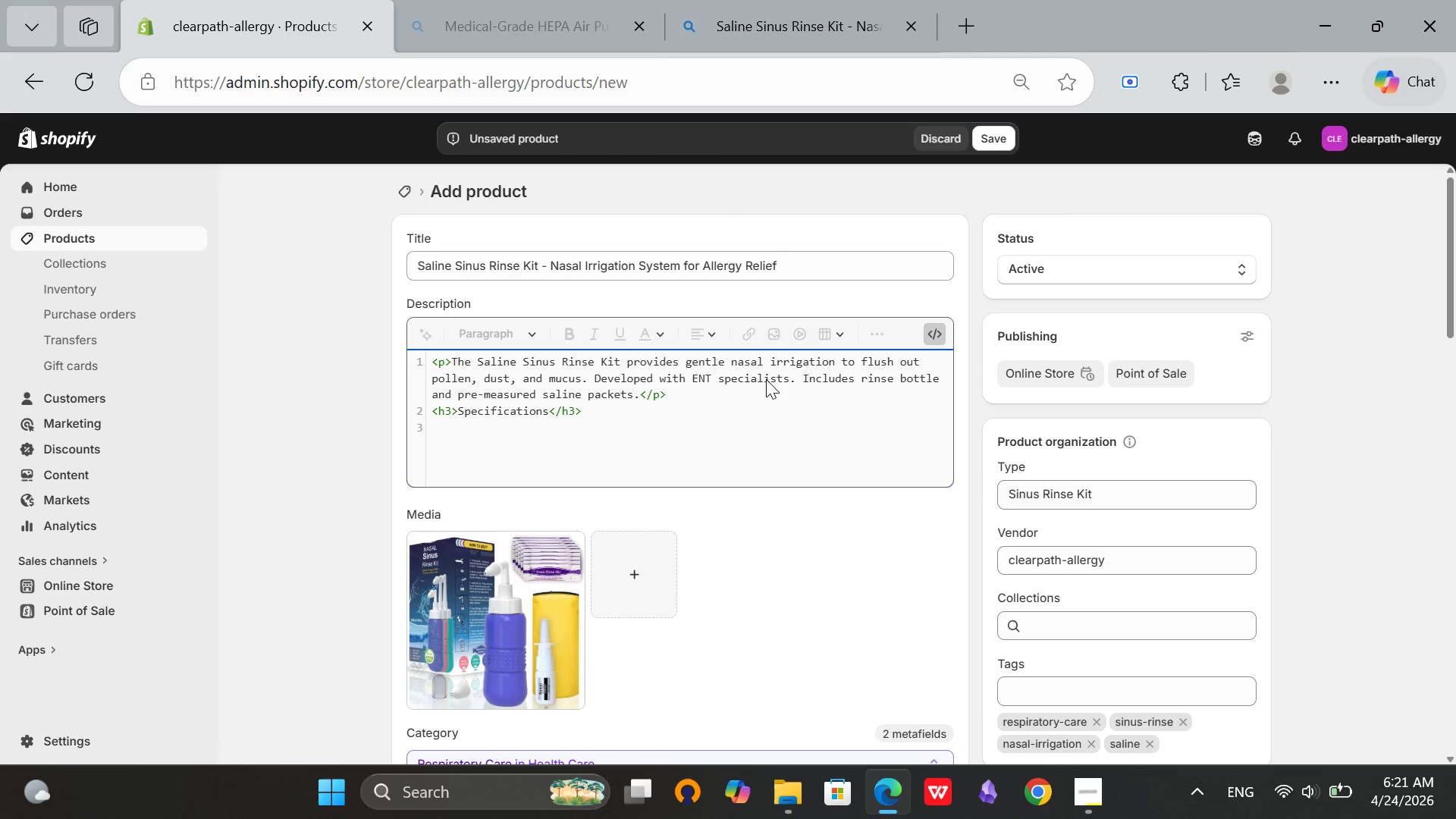 
type(<ul>)
 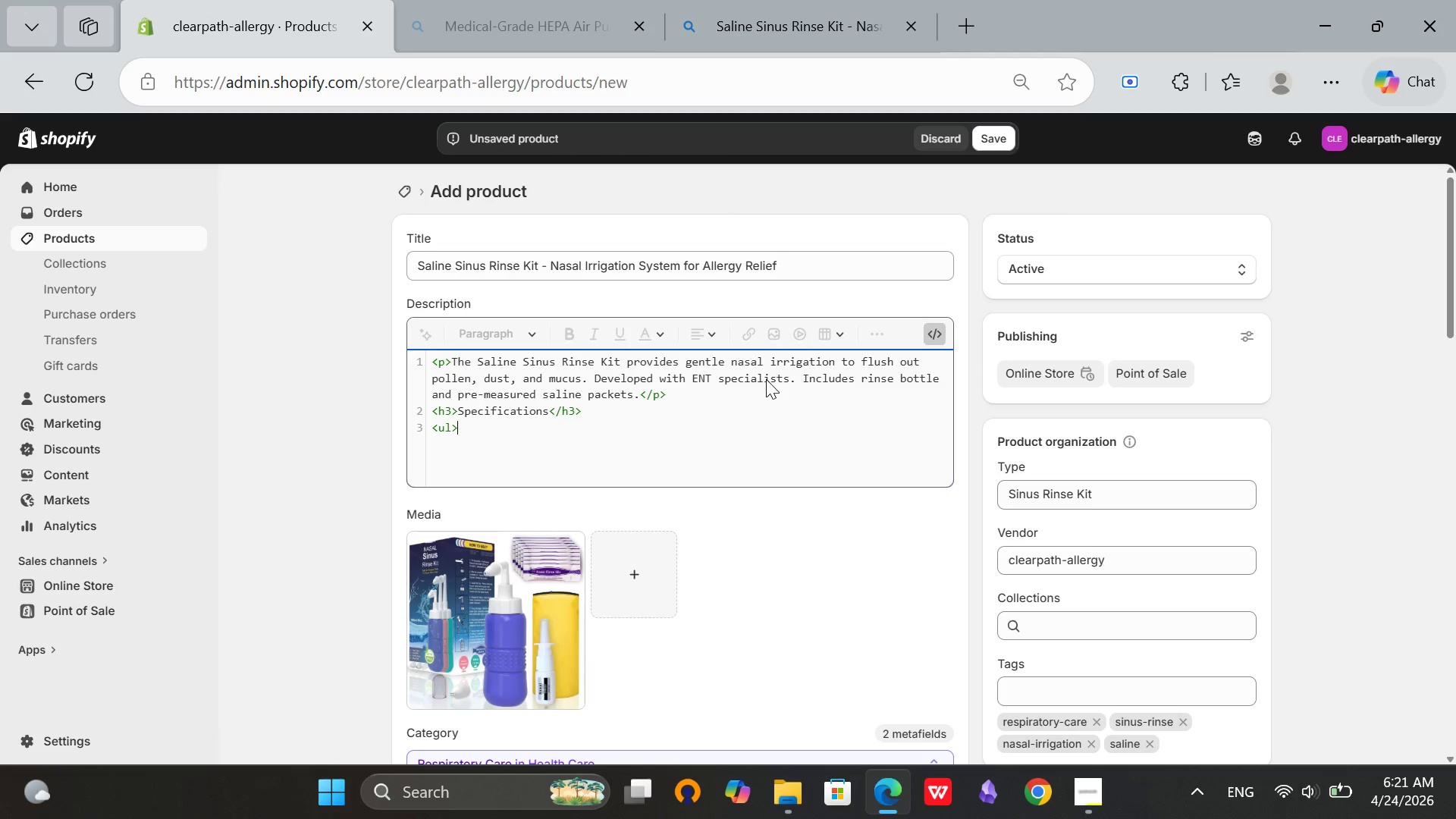 
key(Enter)
 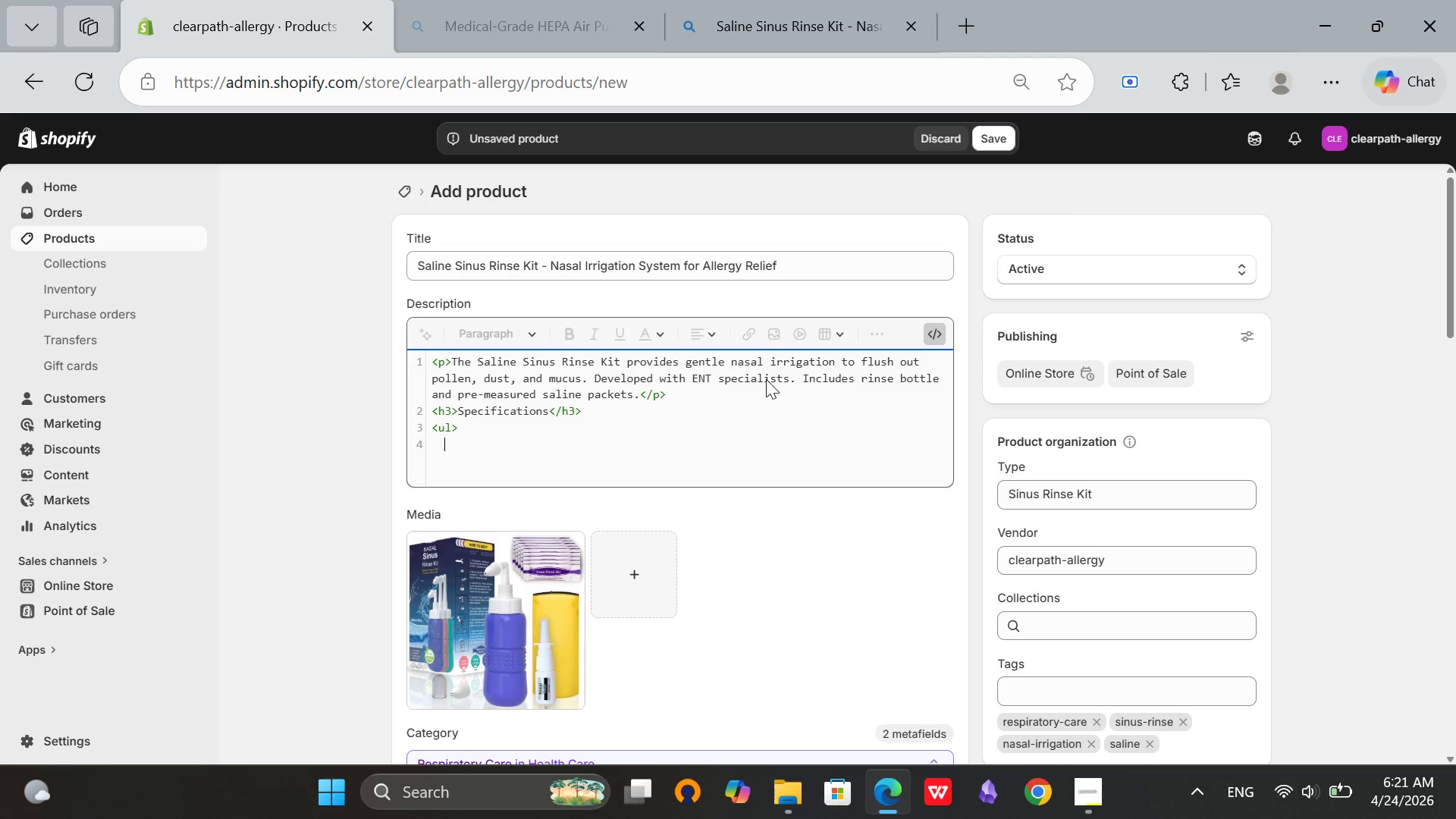 
type(<li>Bottle capacity: 8 oz</li>)
 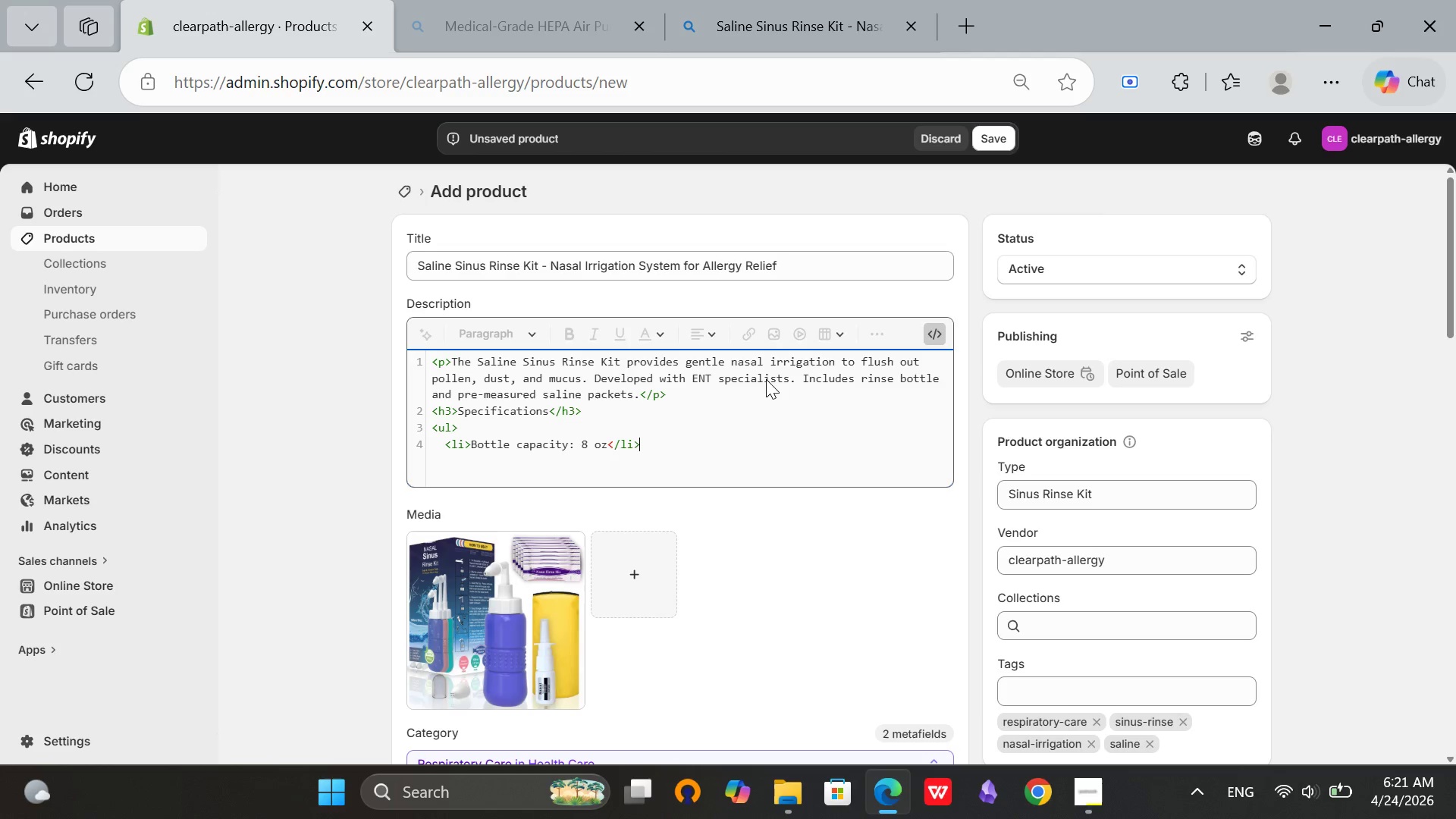 
key(Enter)
 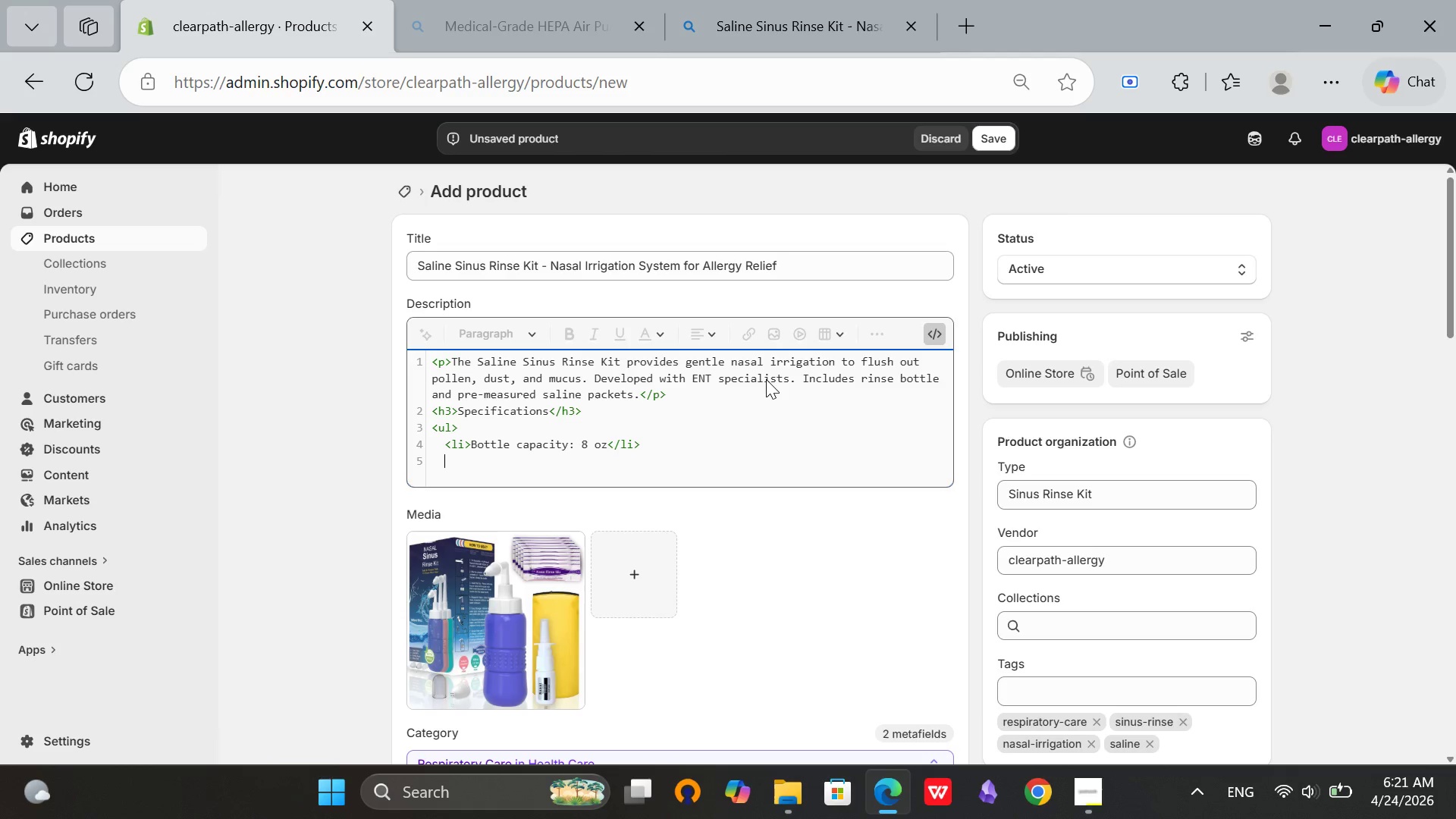 
wait(5.27)
 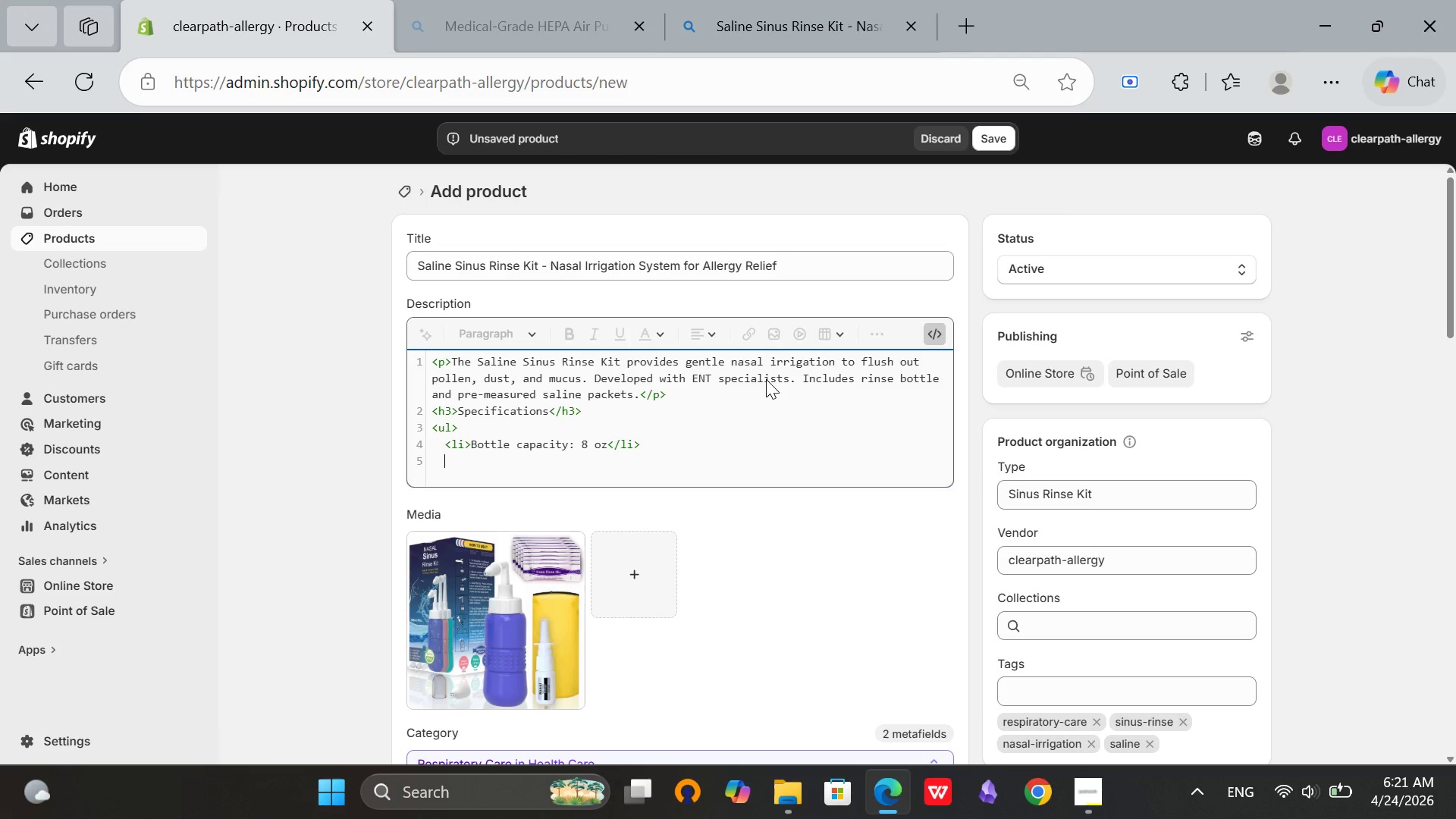 
type(<li>Material: Medical-grades)
key(Backspace)
type( silicone and polypropylene</li>)
 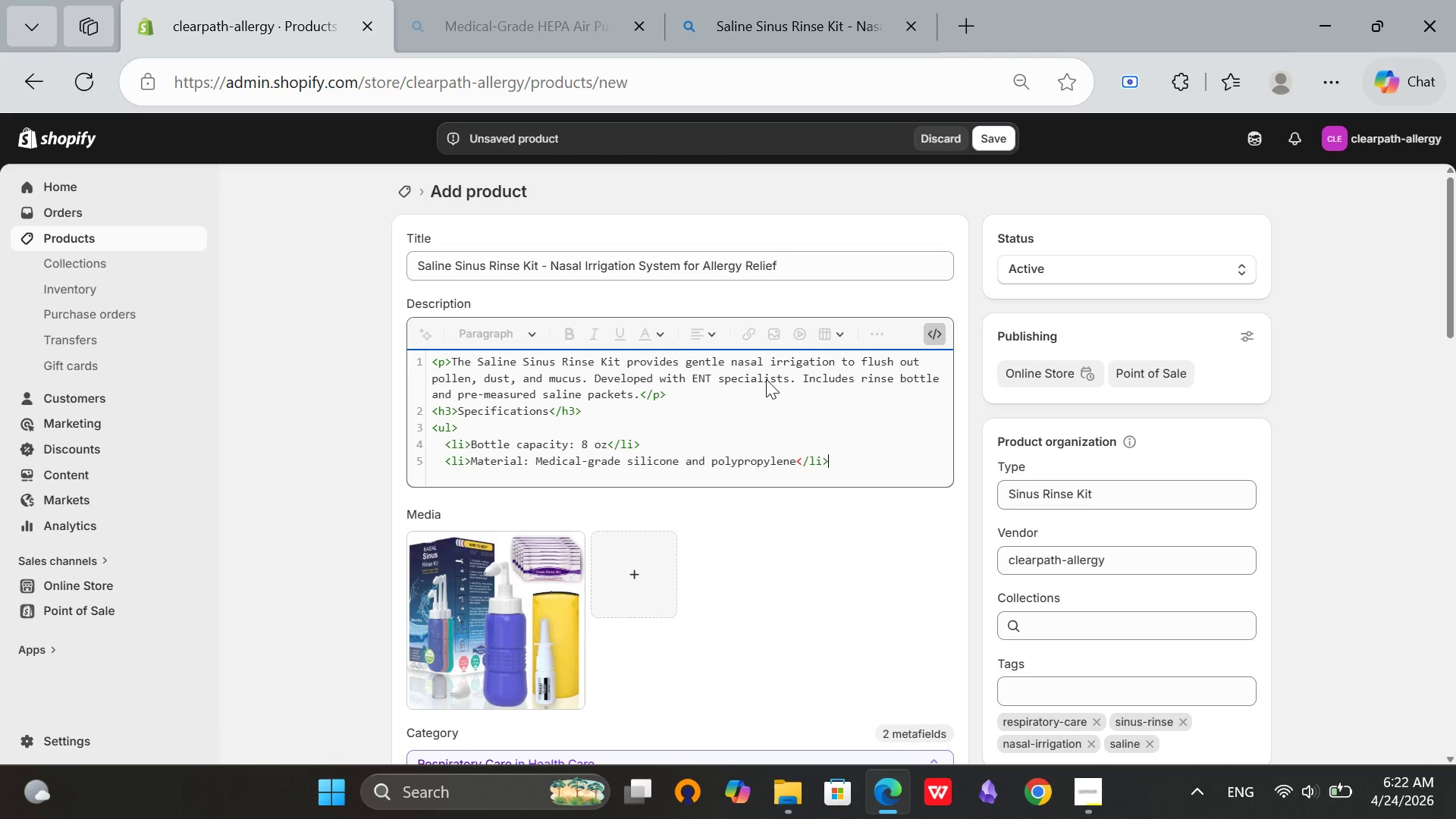 
key(Enter)
 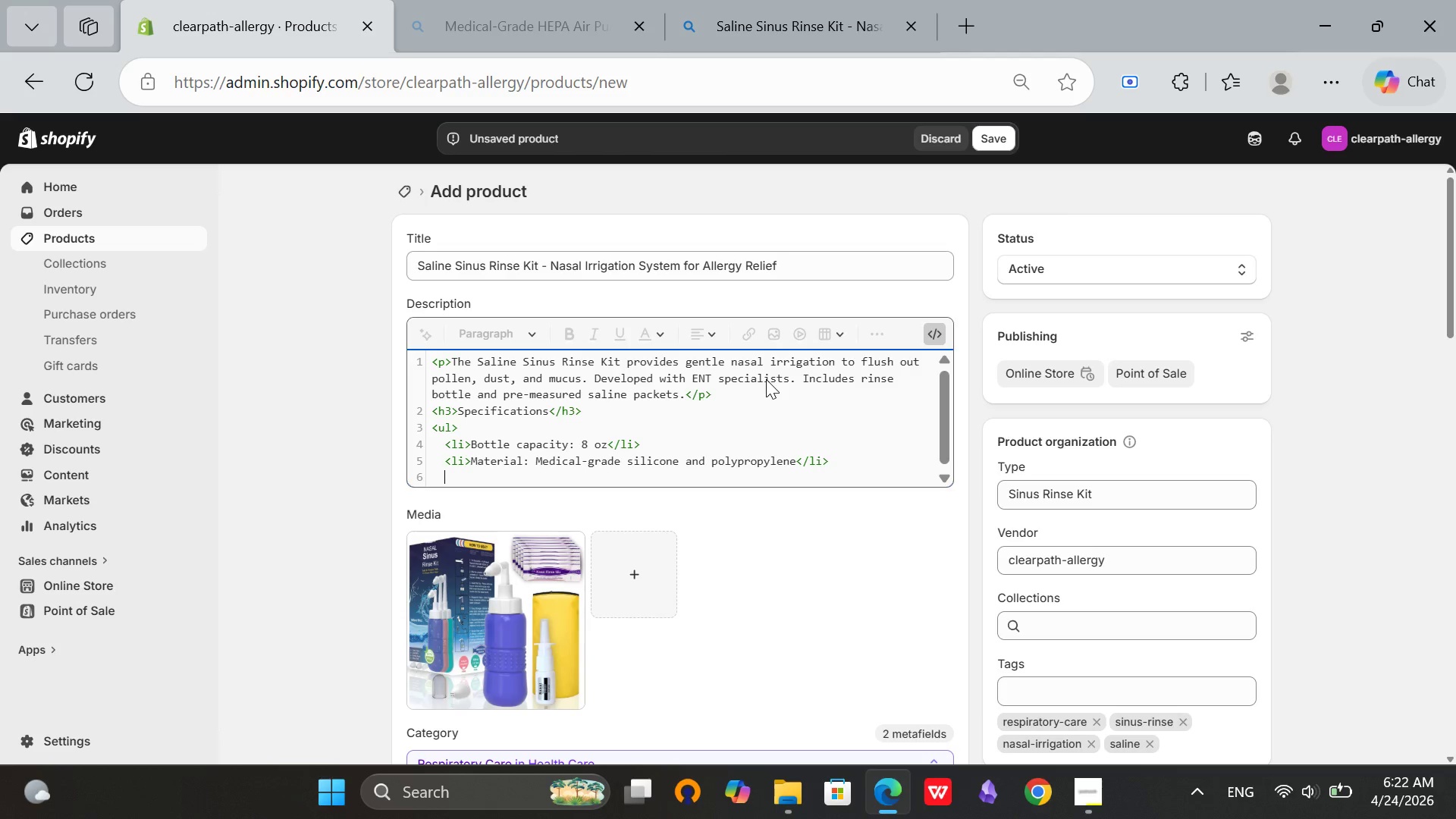 
type(<li>Saline pacets 30 pre-measured packets</li>)
 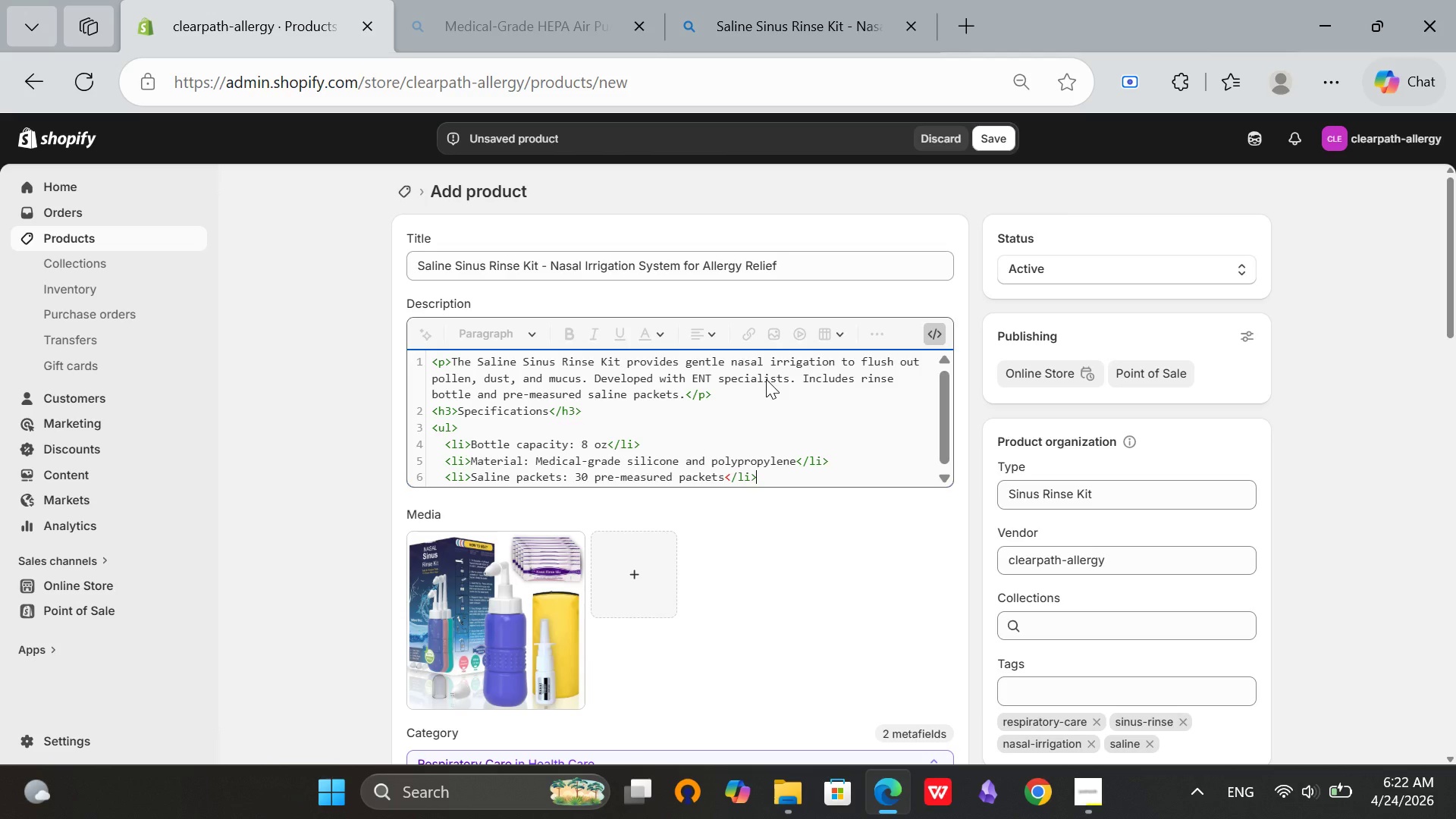 
hold_key(key=Semicolon, duration=0.34)
 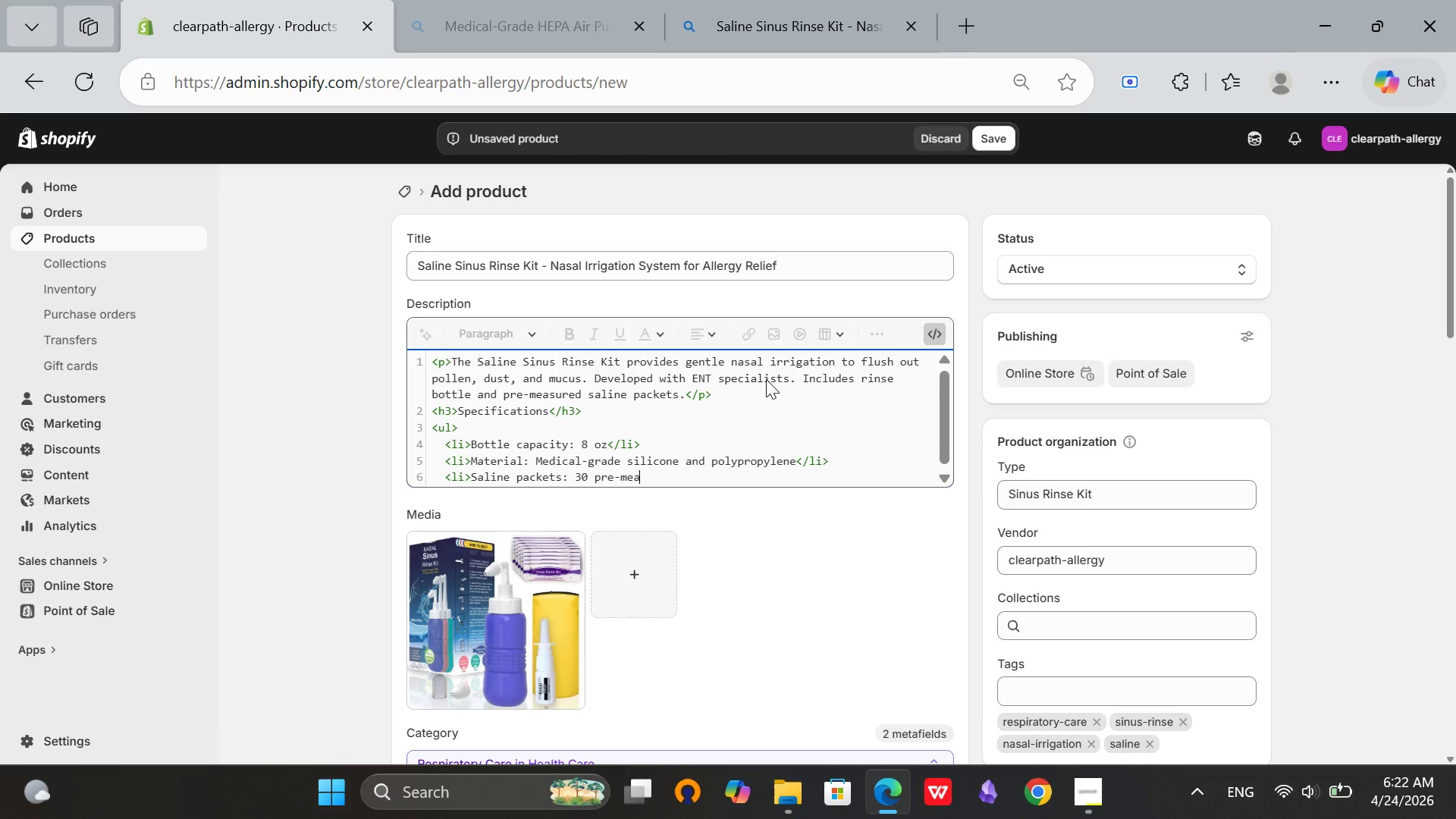 
key(Enter)
 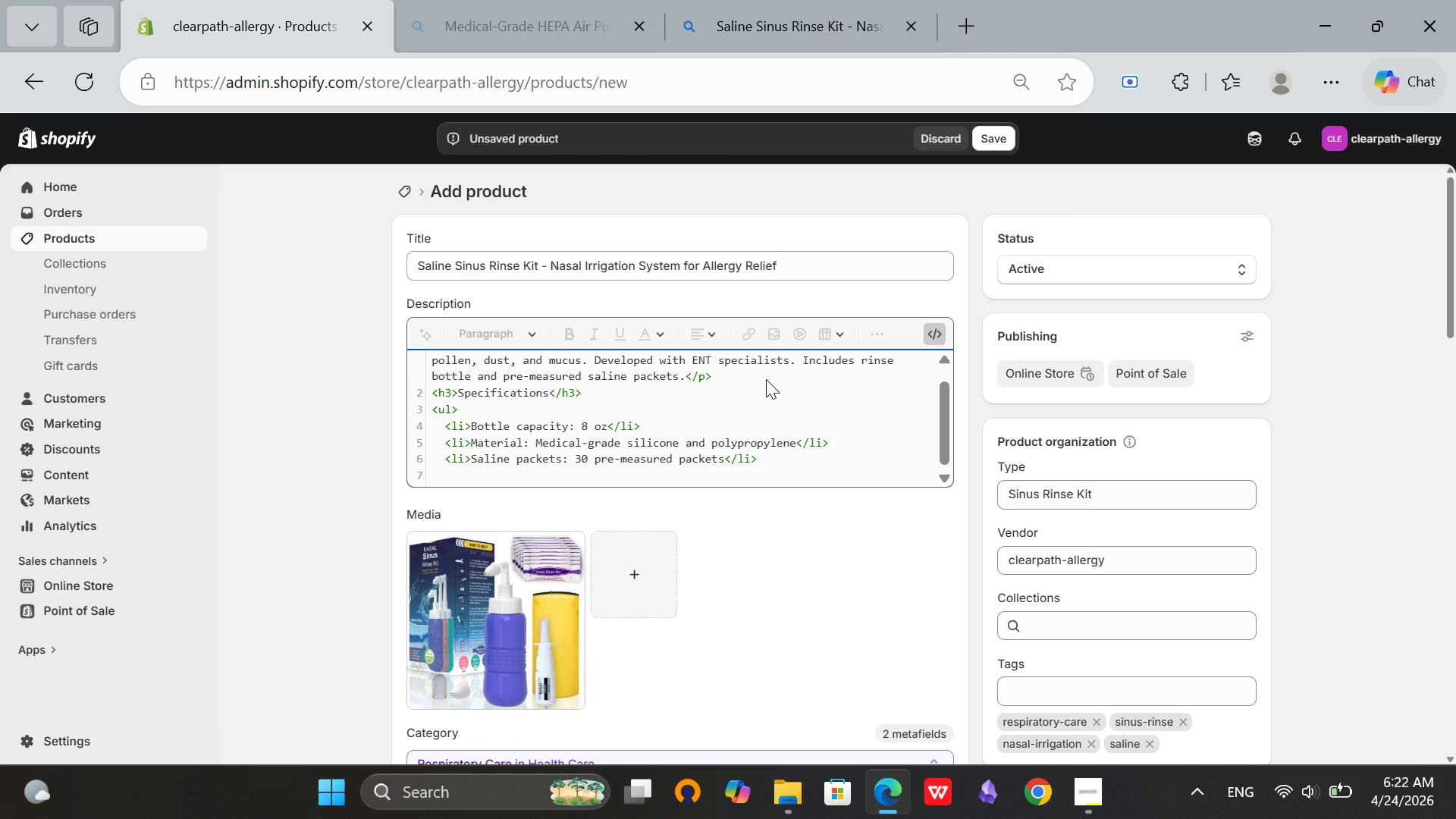 
type(<li>)
 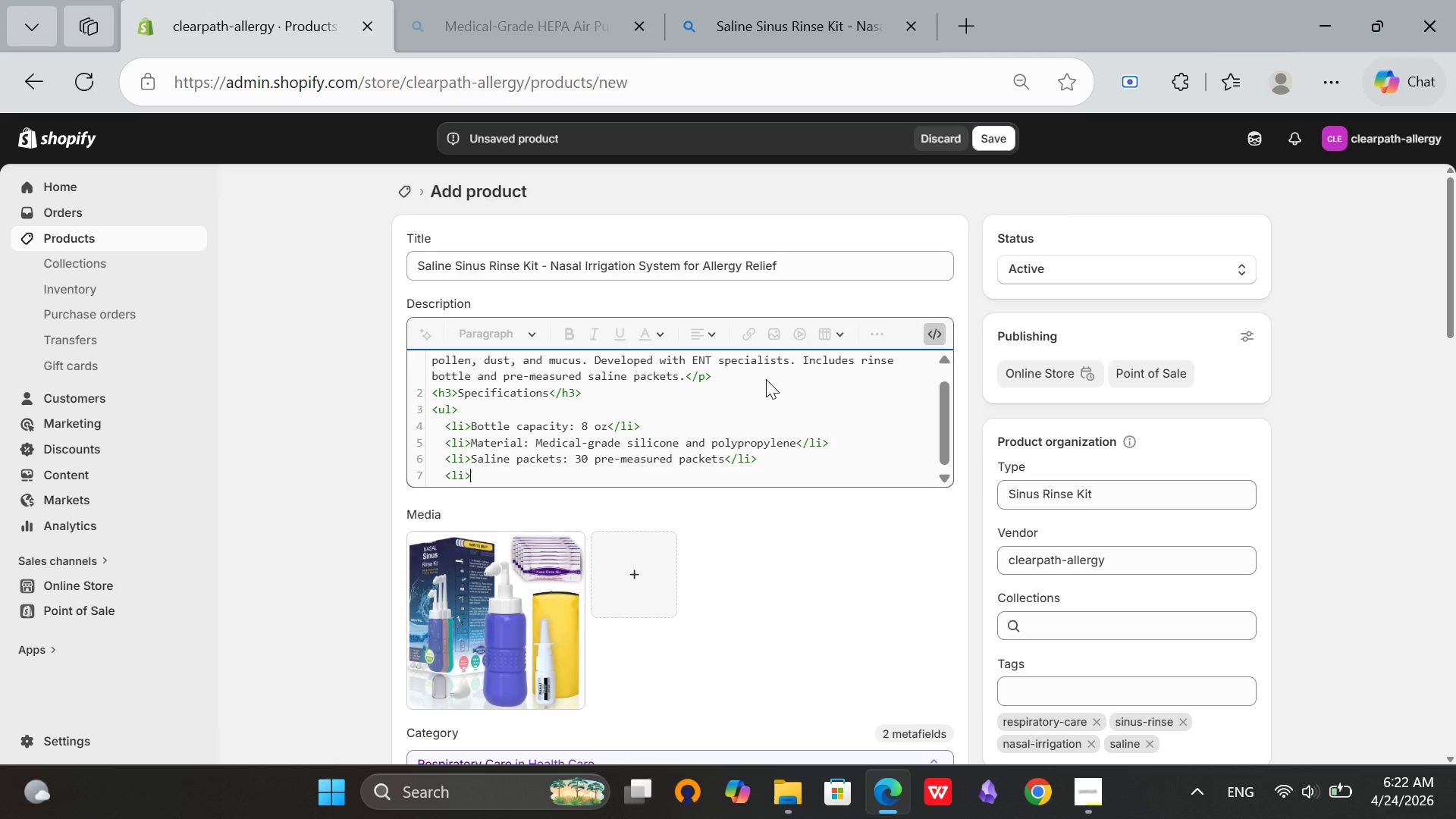 
type(Sodium cntent: Preservative-free</li>)
 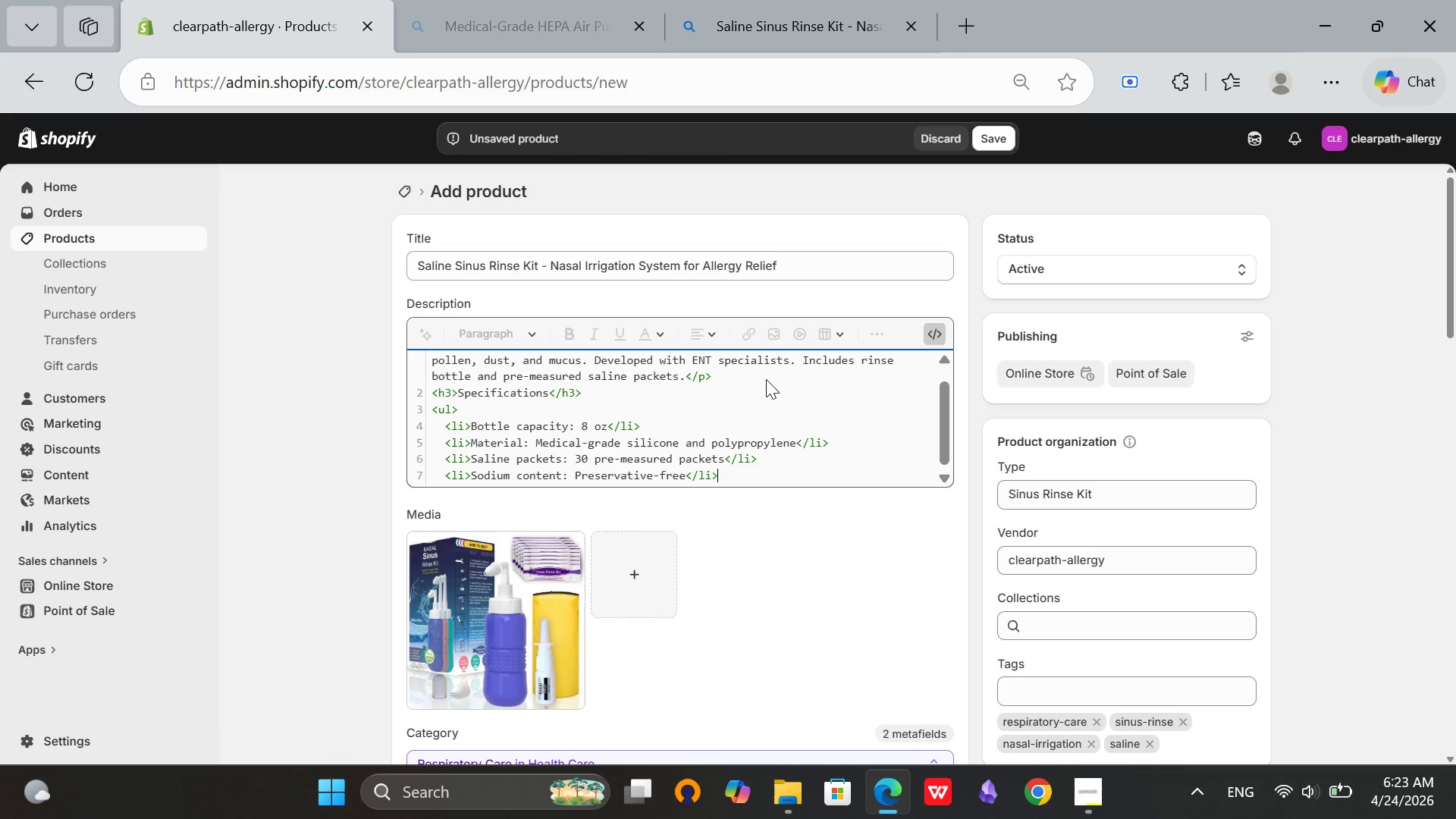 
key(Enter)
 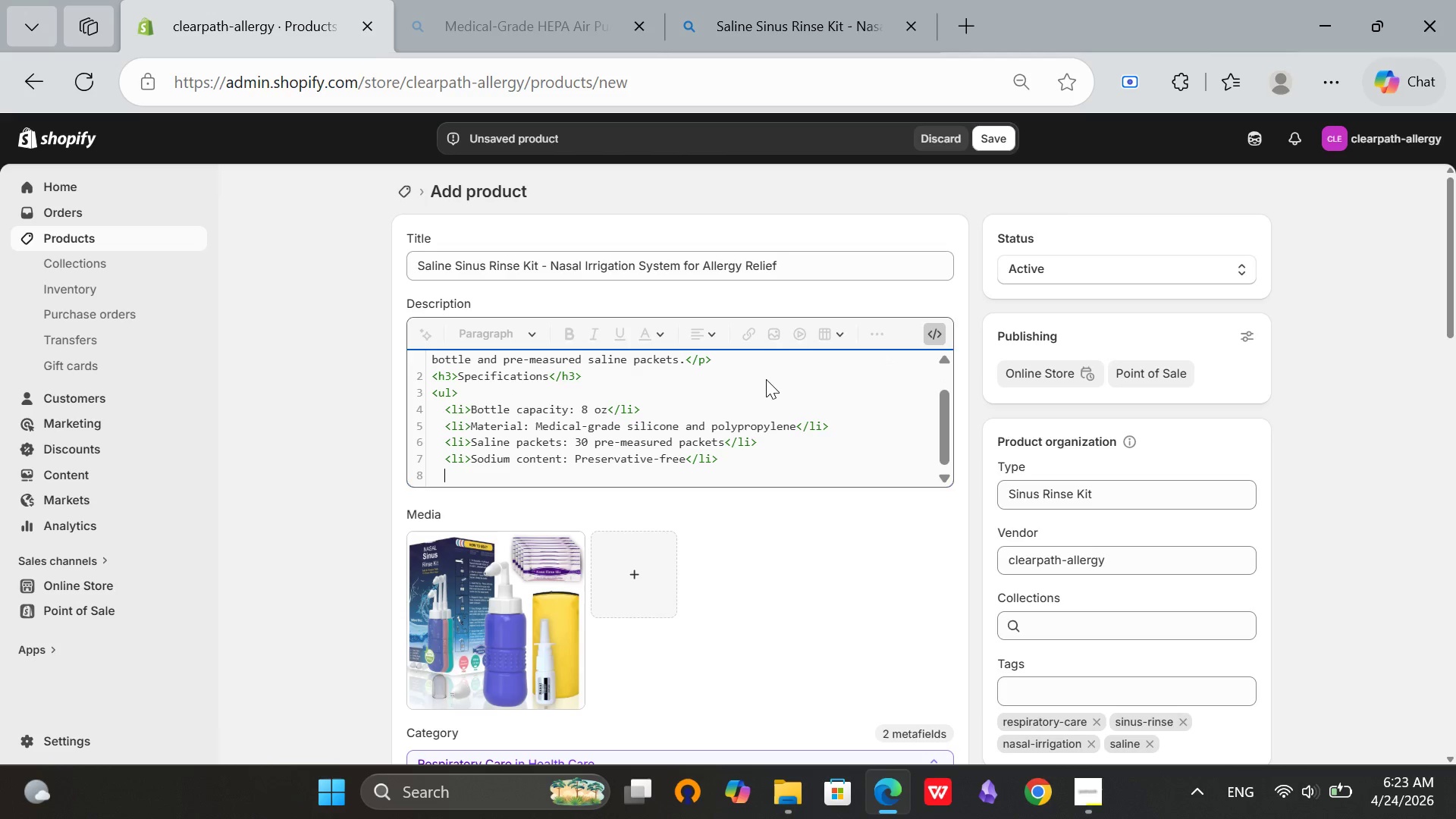 
type(<li>)
 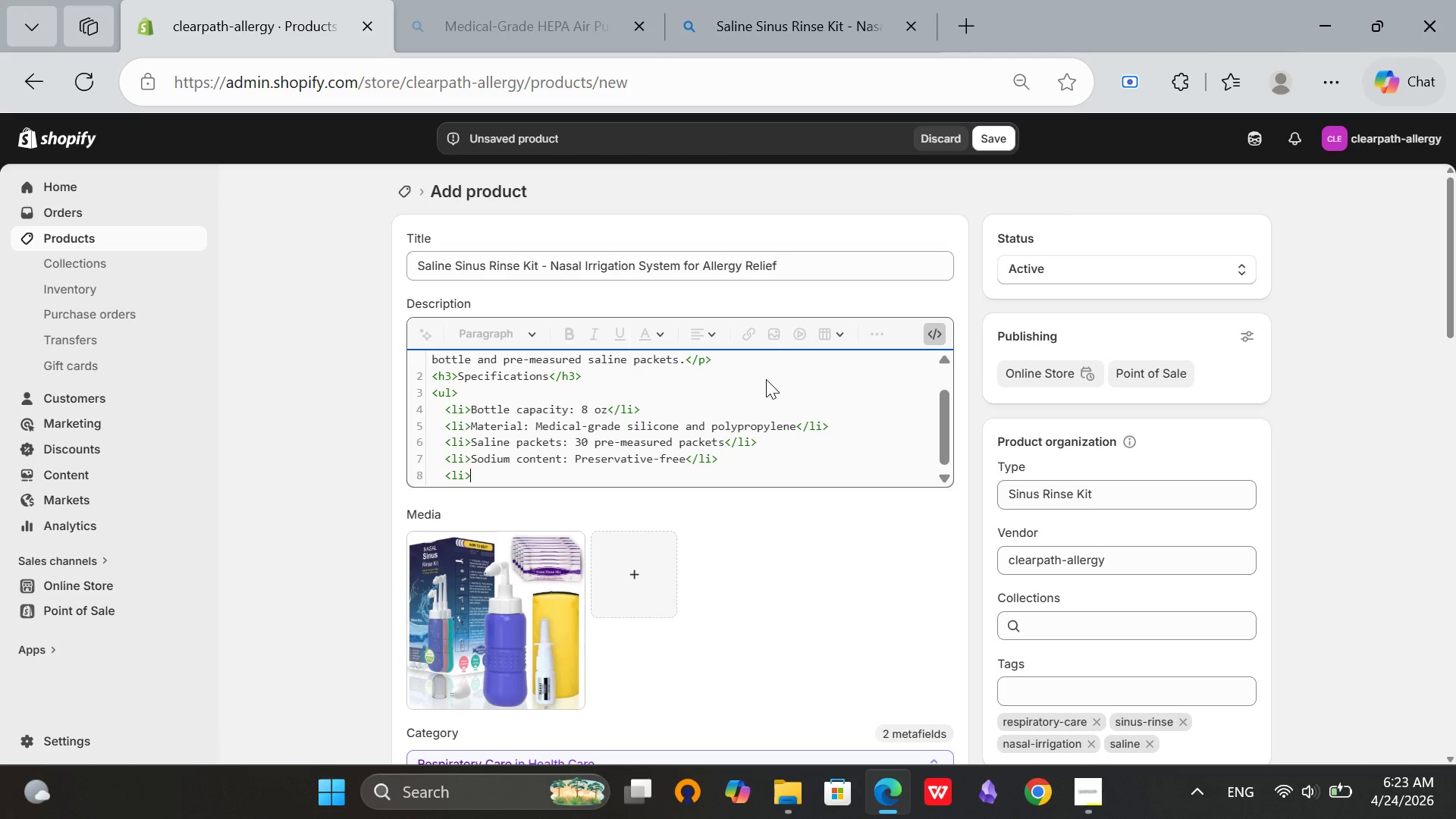 
wait(23.67)
 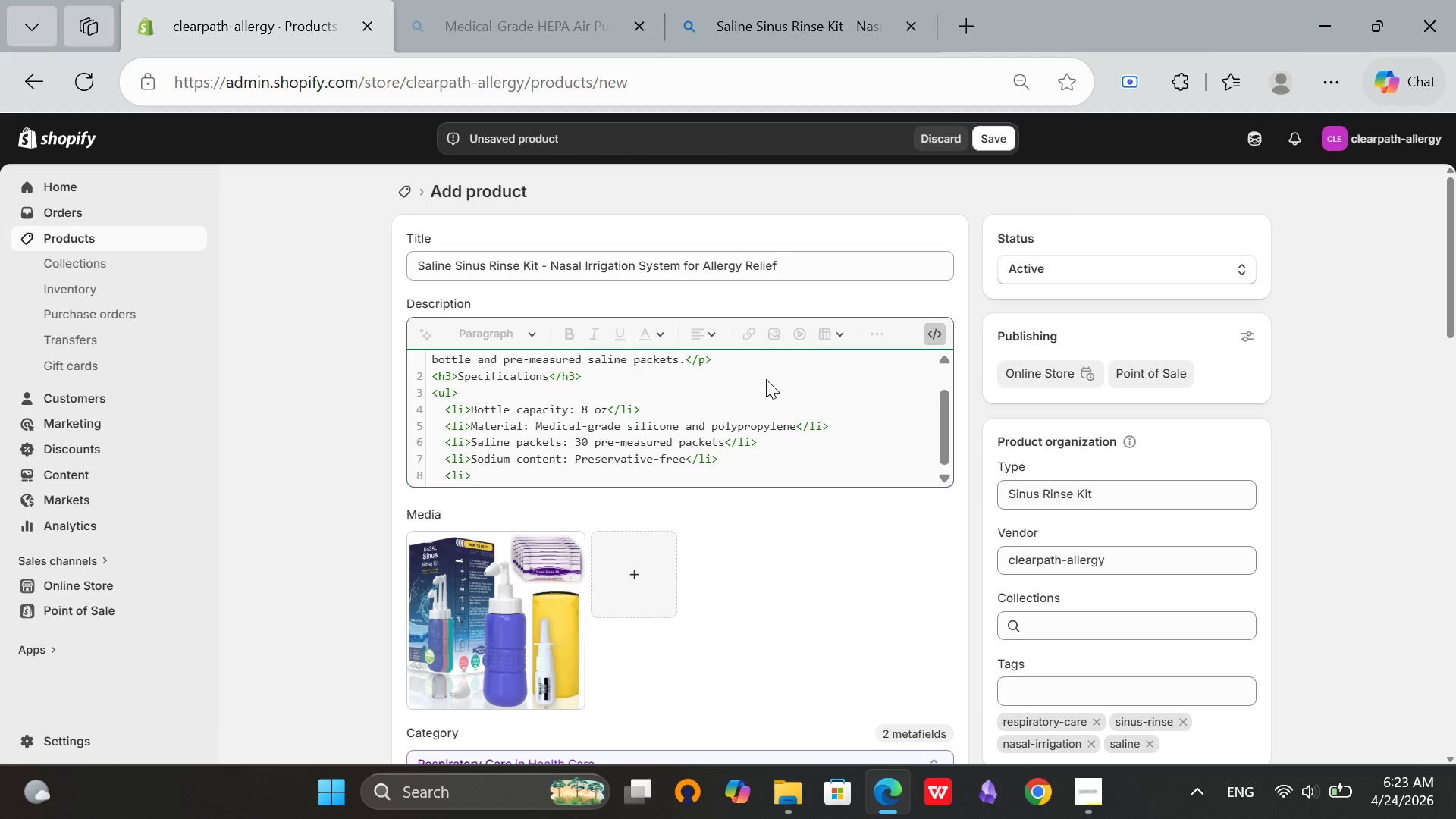 
type(pH balans)
key(Backspace)
type(ced: 7.4</li>)
 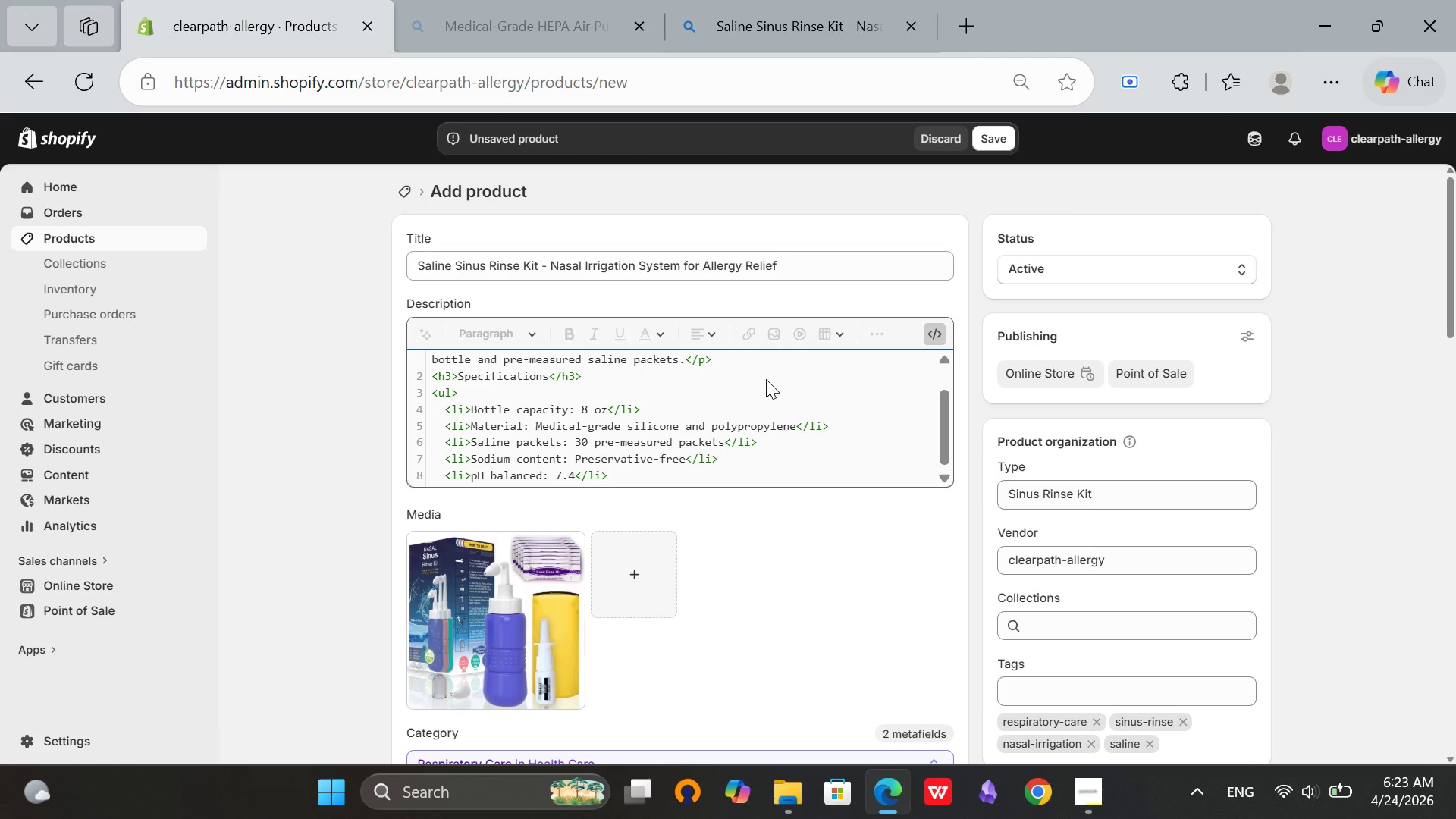 
key(Enter)
 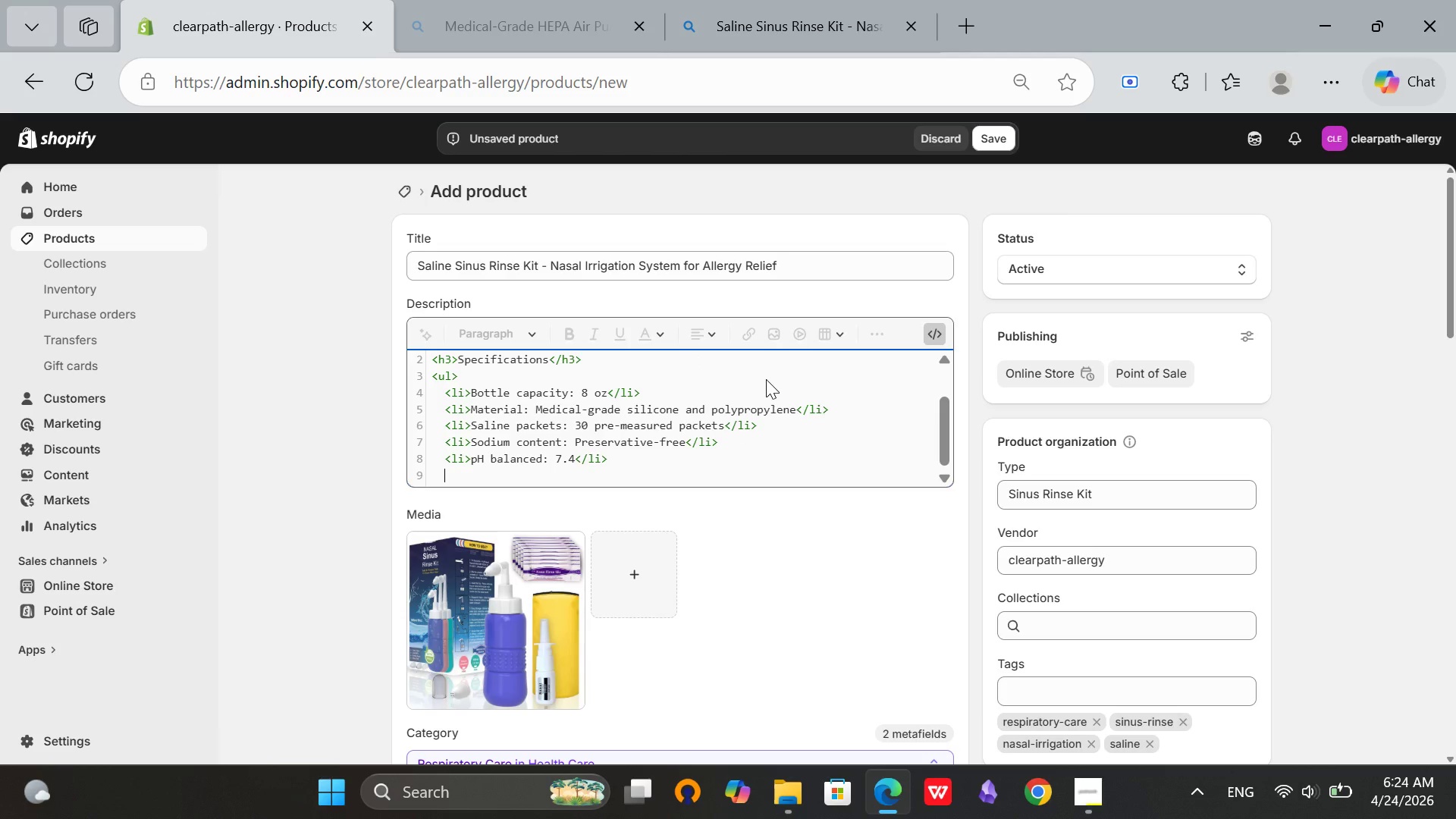 
type(<li>Disj)
key(Backspace)
type(hwasher safe: Yes</li>)
 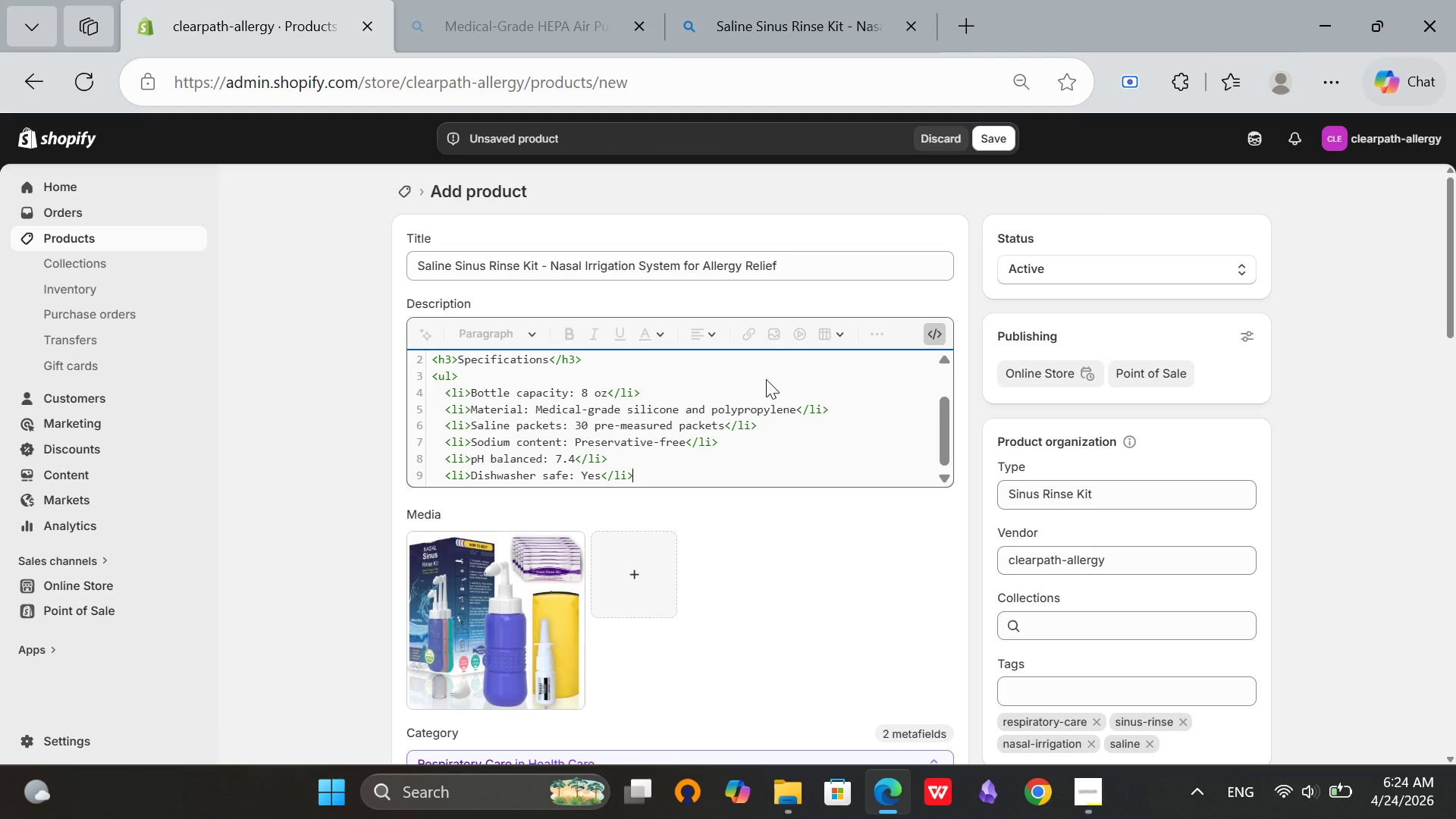 
key(Enter)
 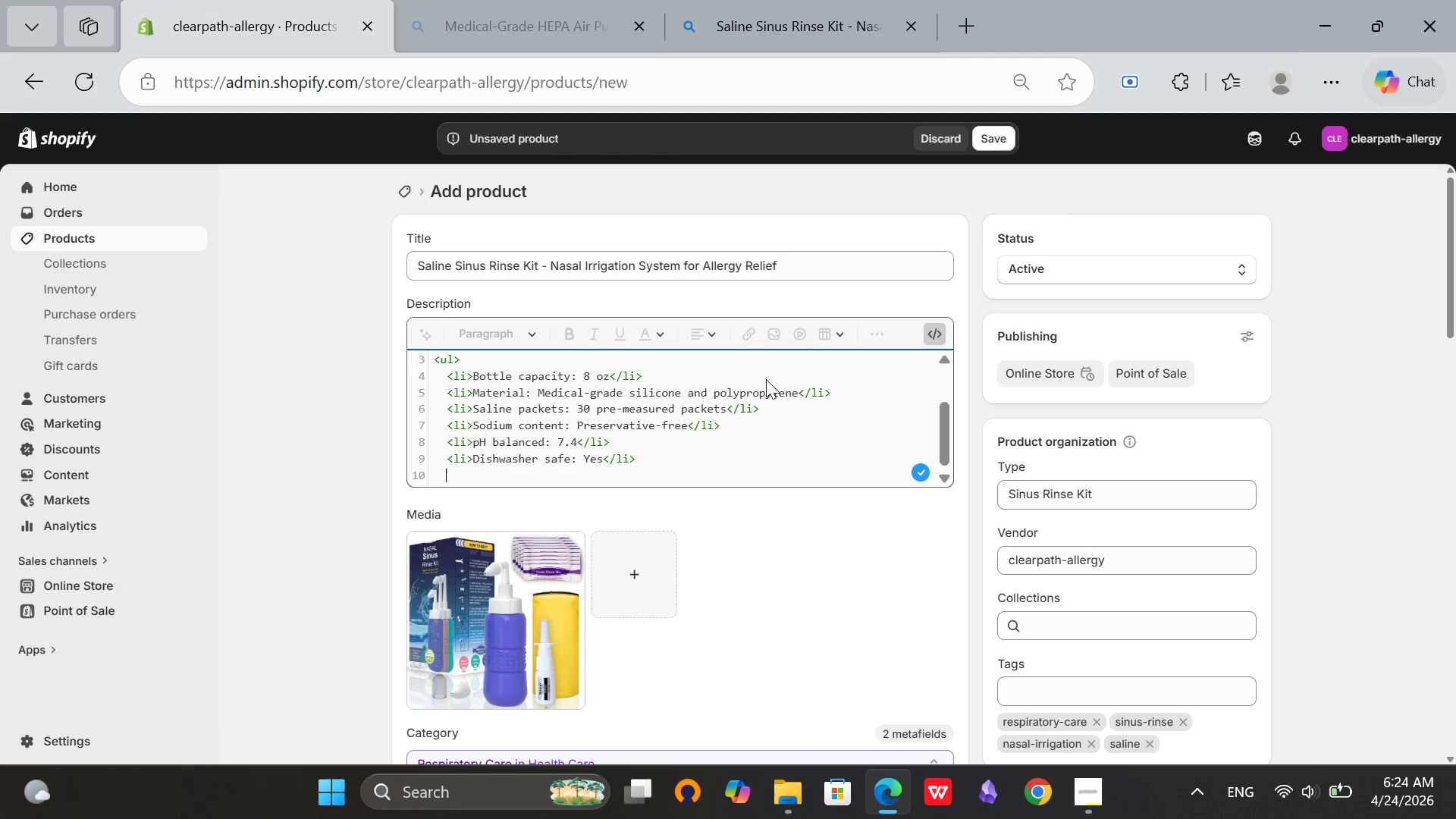 
key(Backspace)
type(</ul>)
 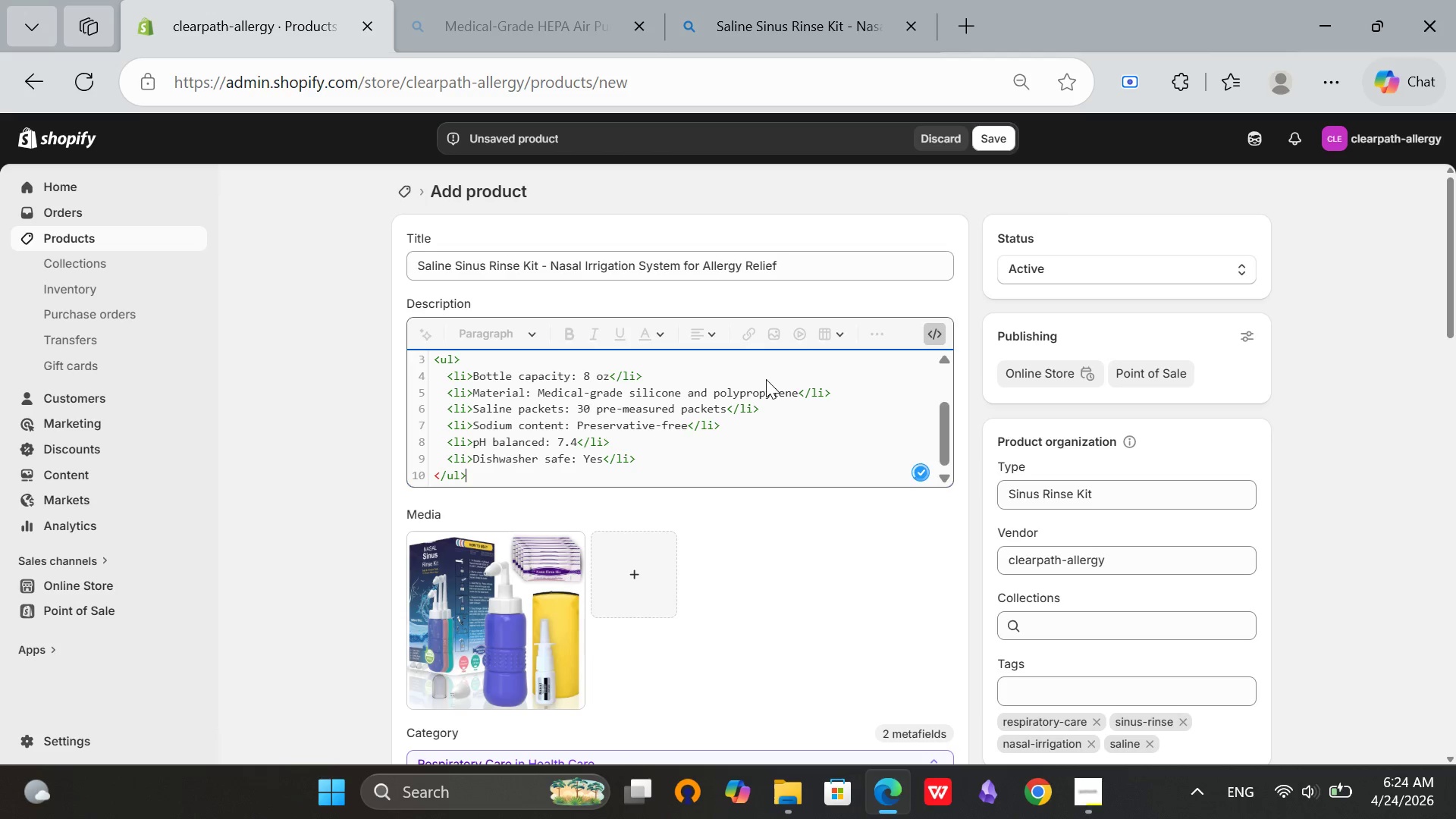 
 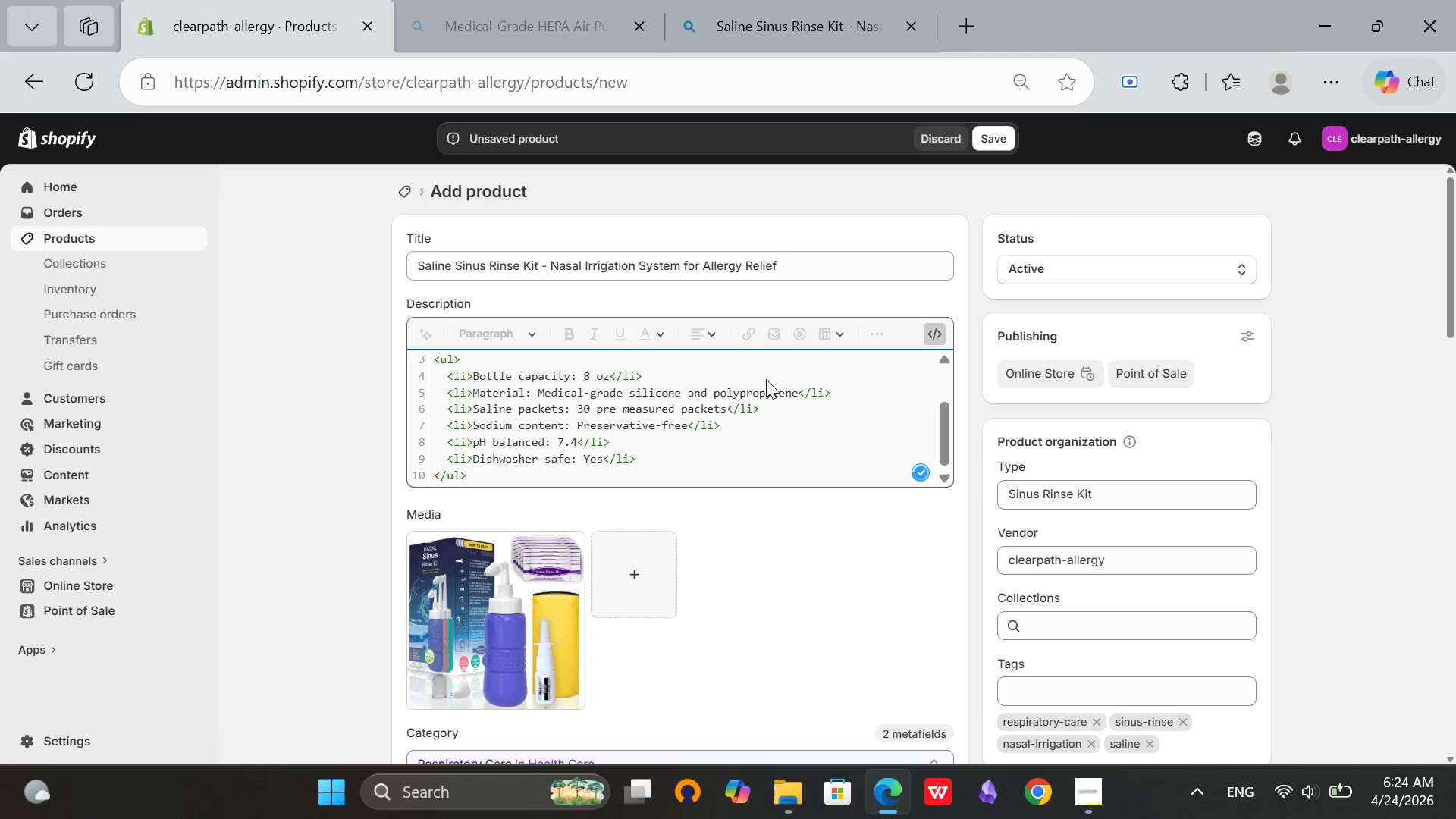 
key(Enter)
 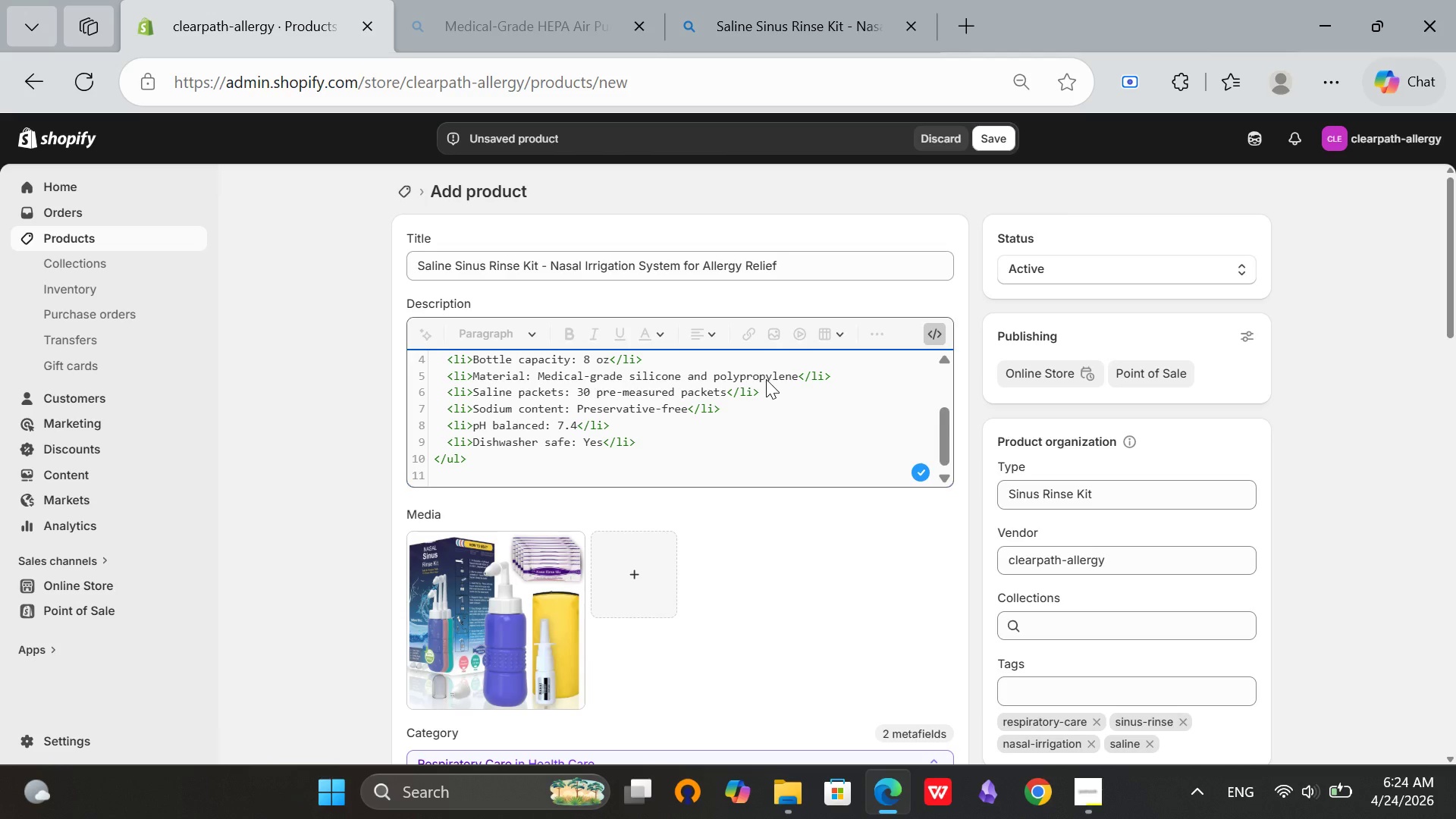 
wait(5.31)
 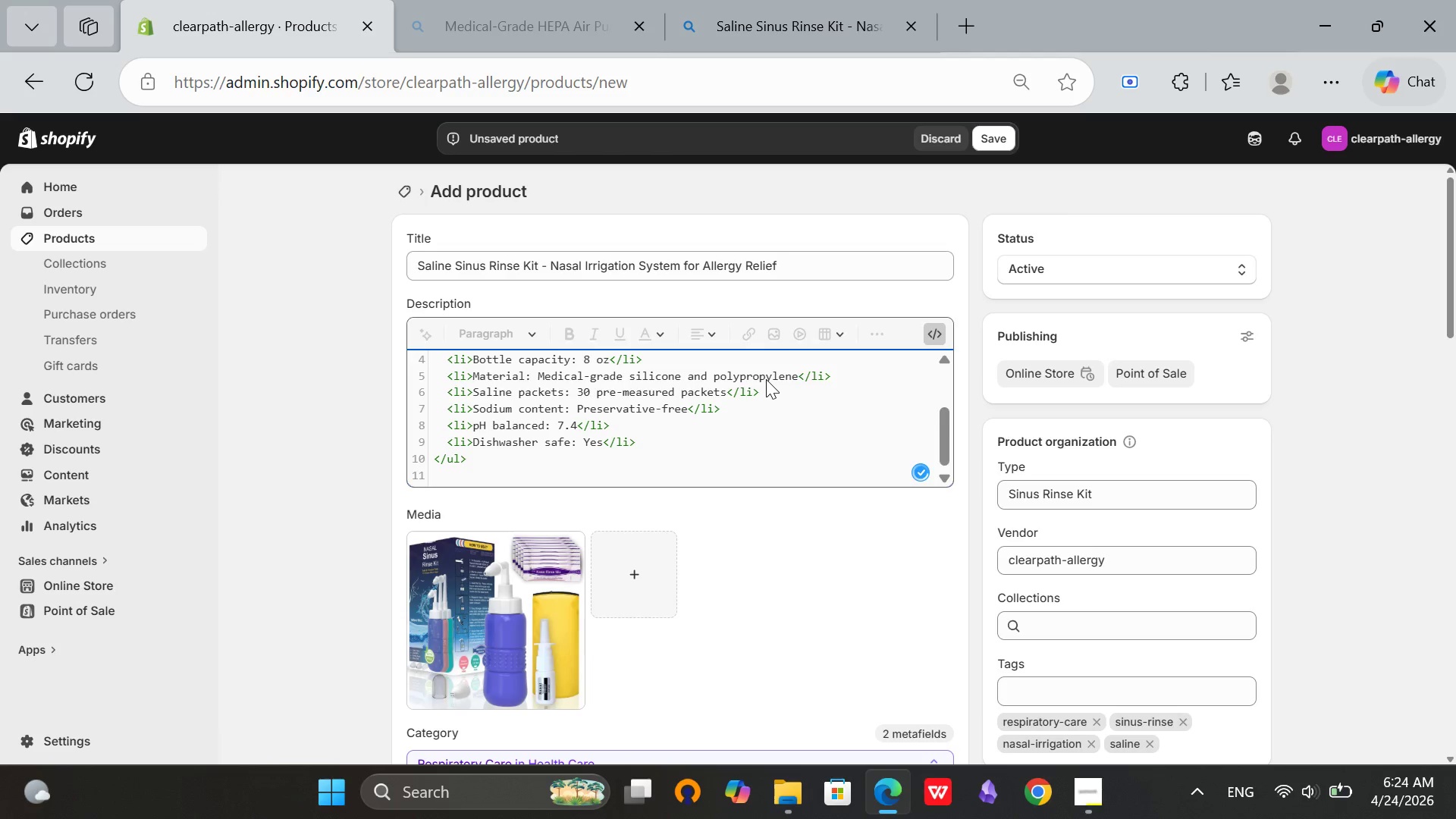 
type(<h3>)
 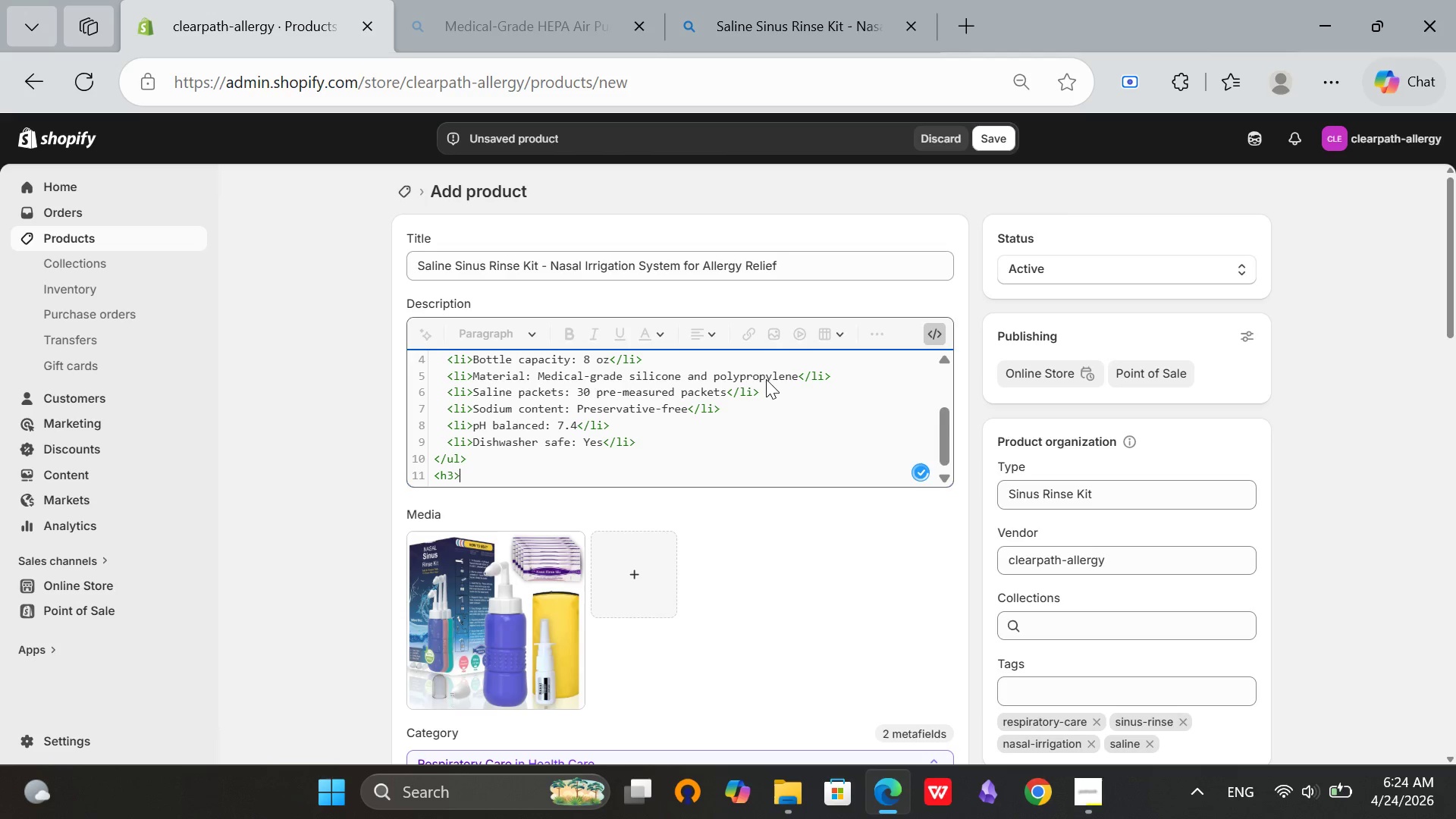 
wait(6.92)
 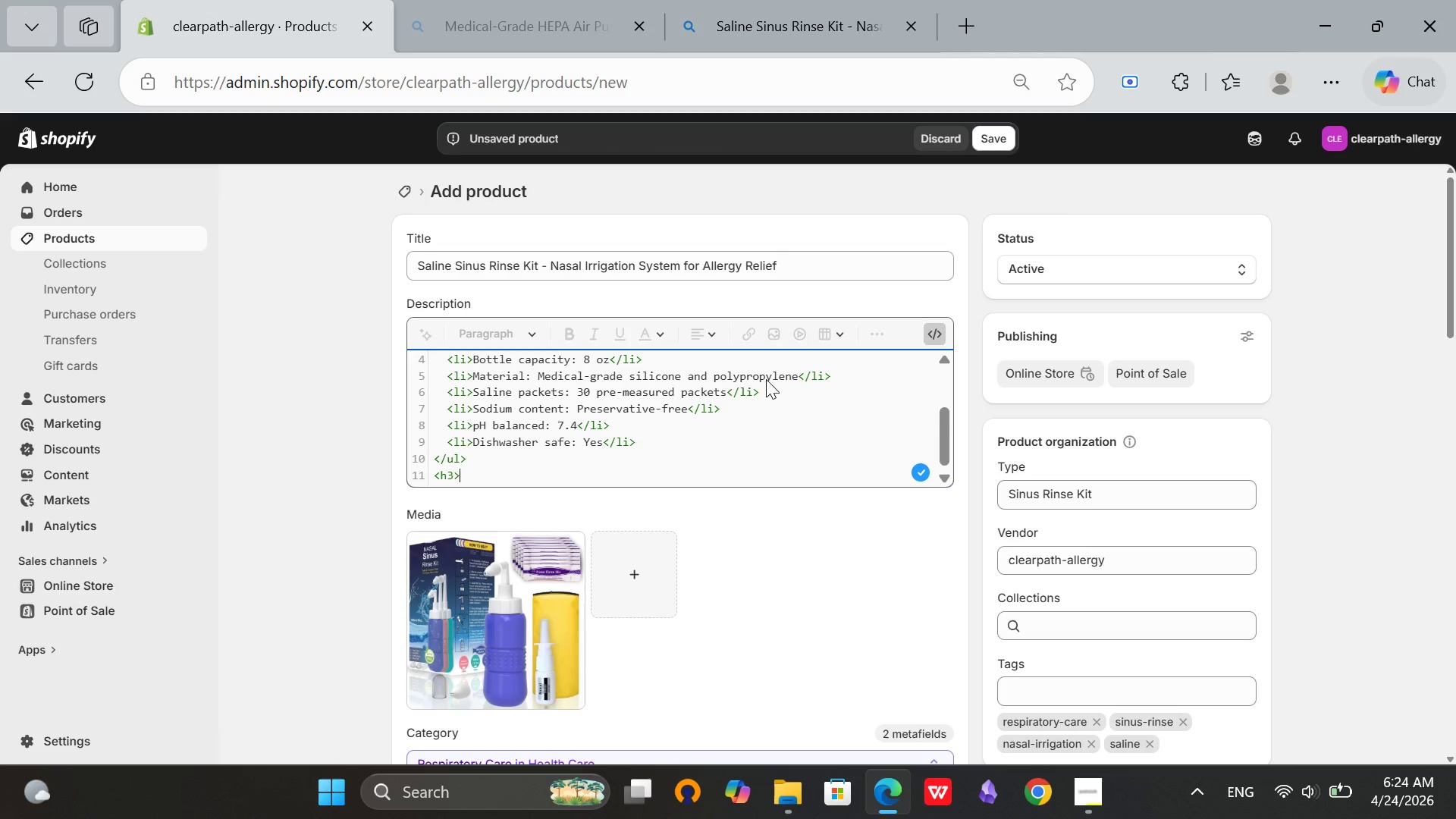 
type(What's Included)
 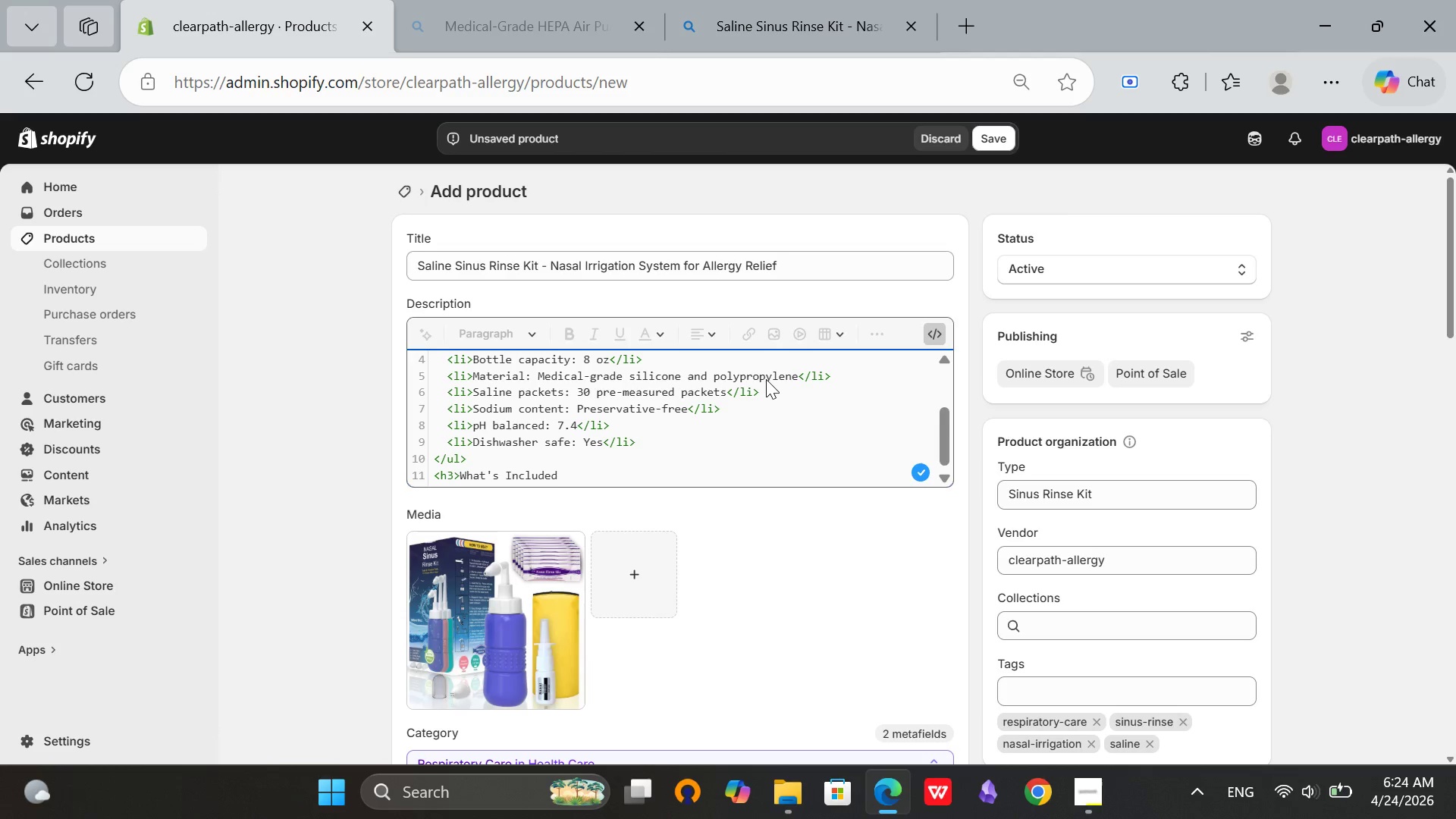 
type(</h3>)
 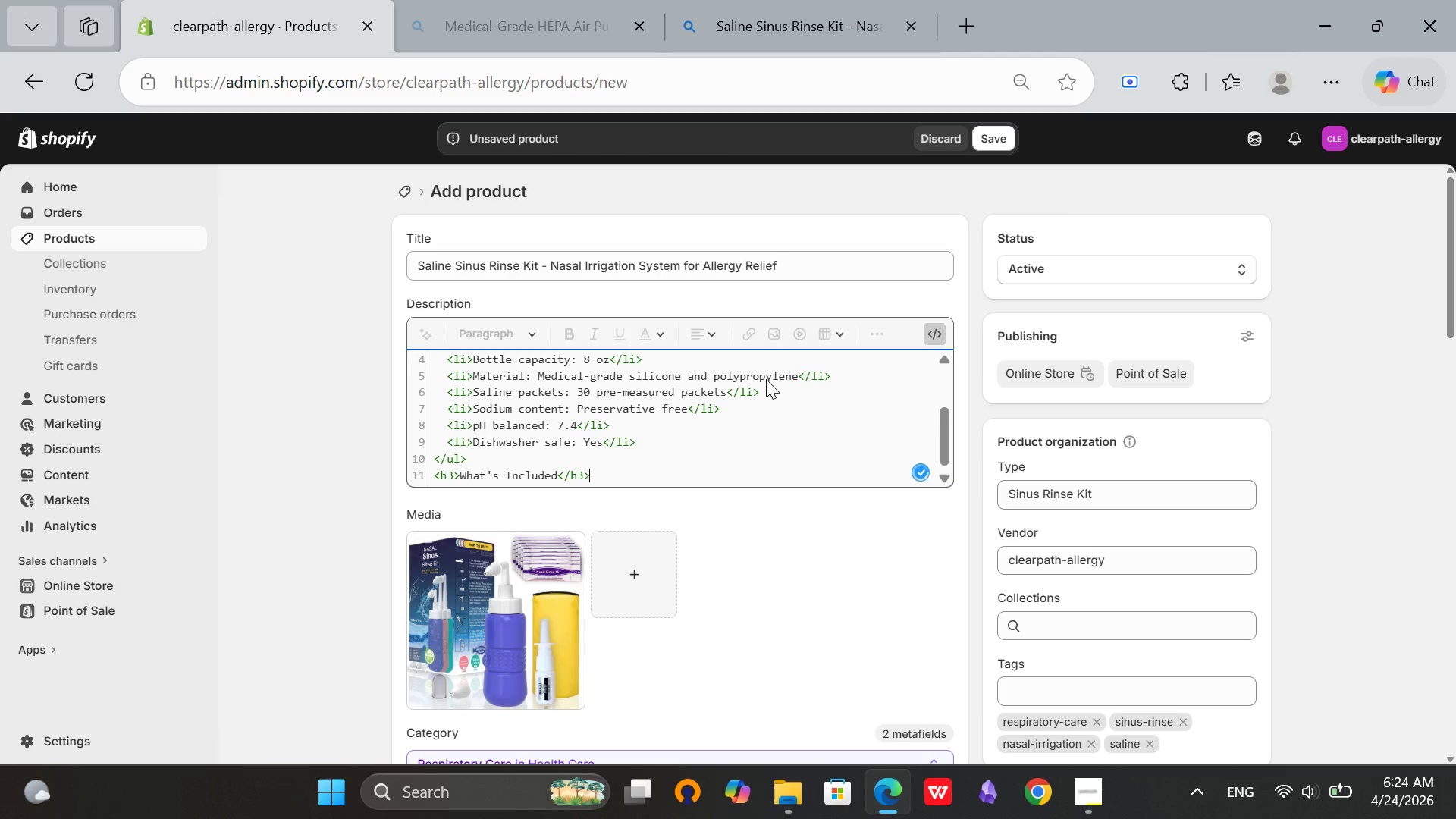 
hold_key(key=Enter, duration=0.31)
 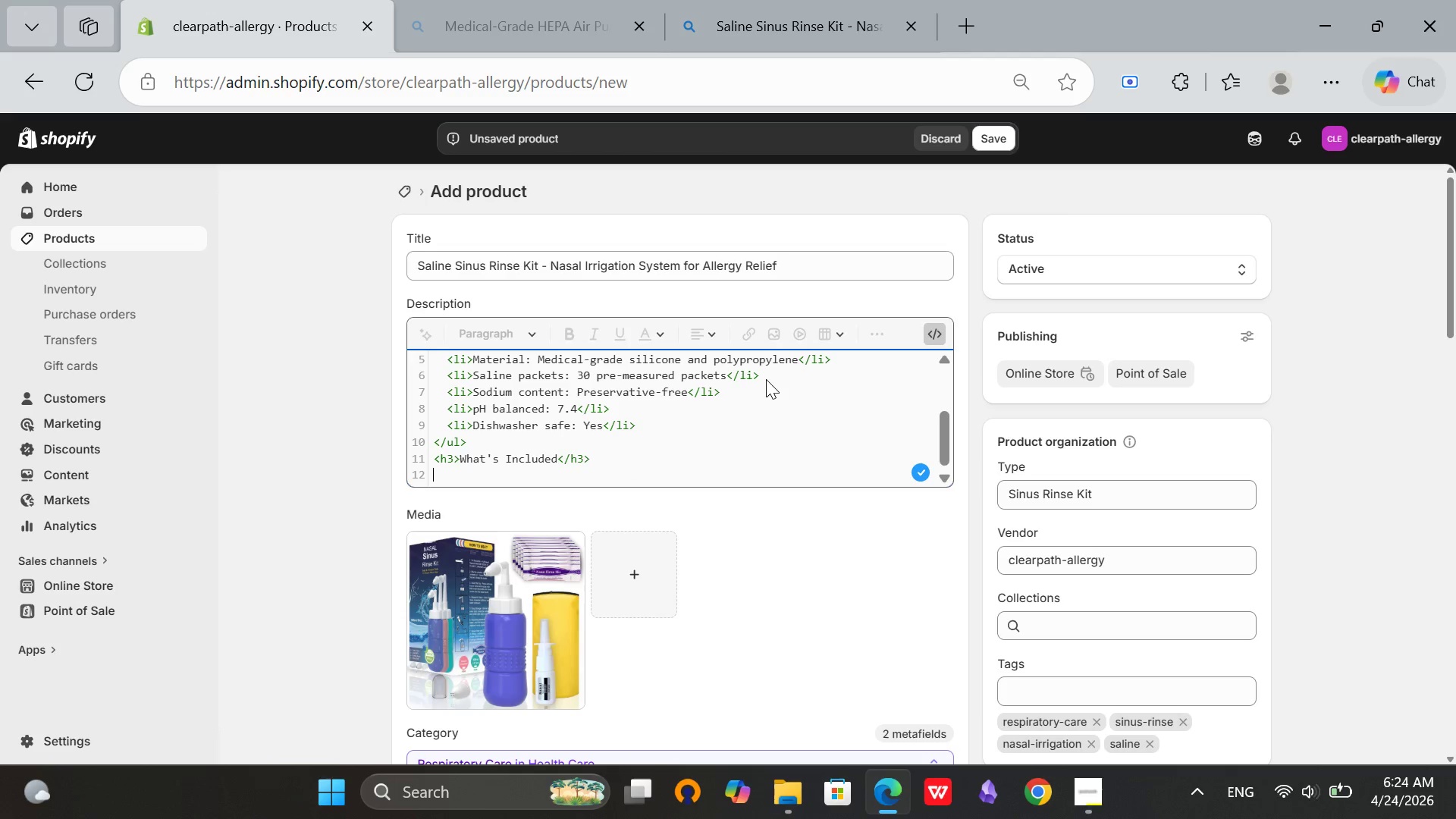 
type(<ul>)
 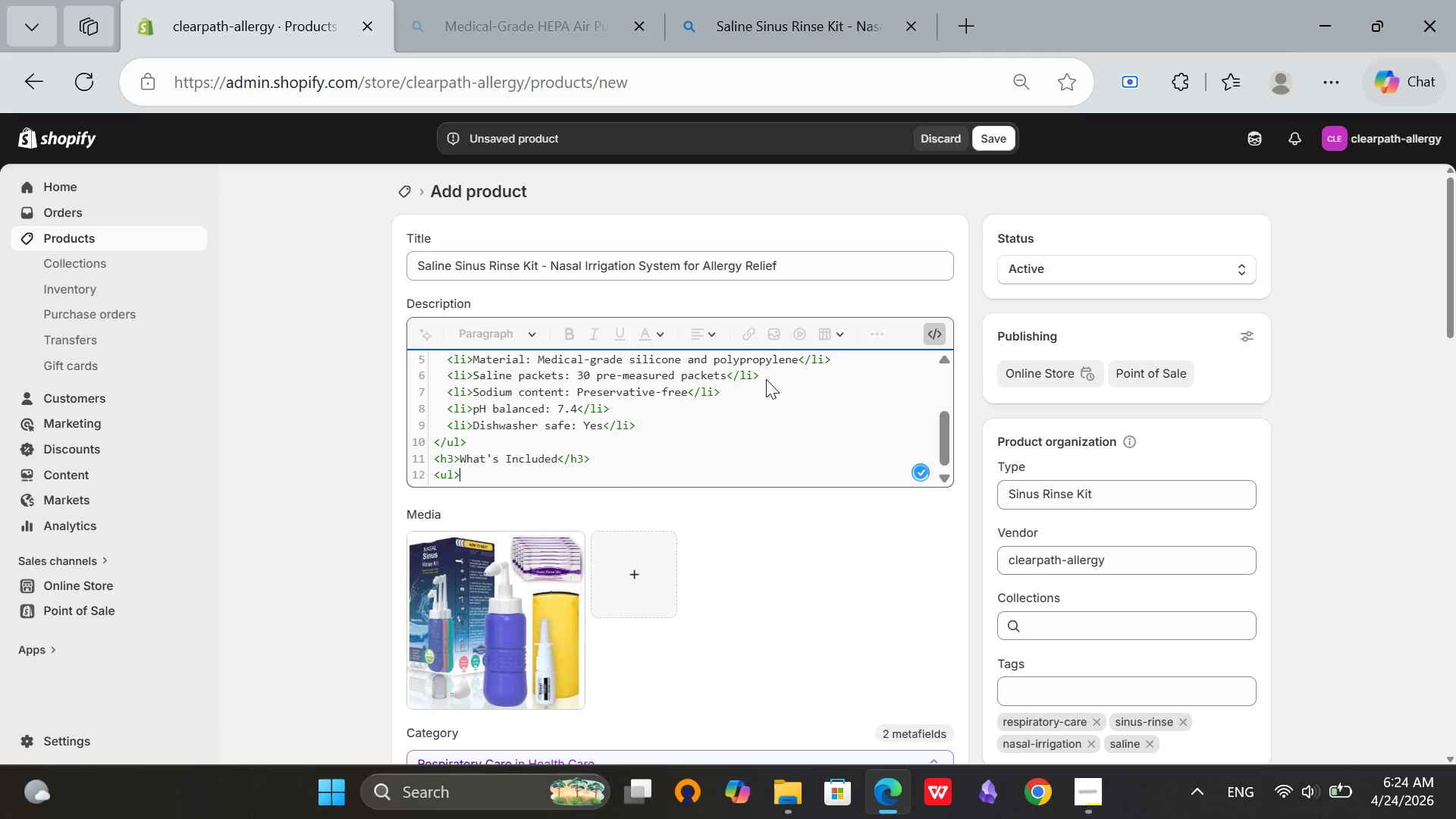 
key(Enter)
 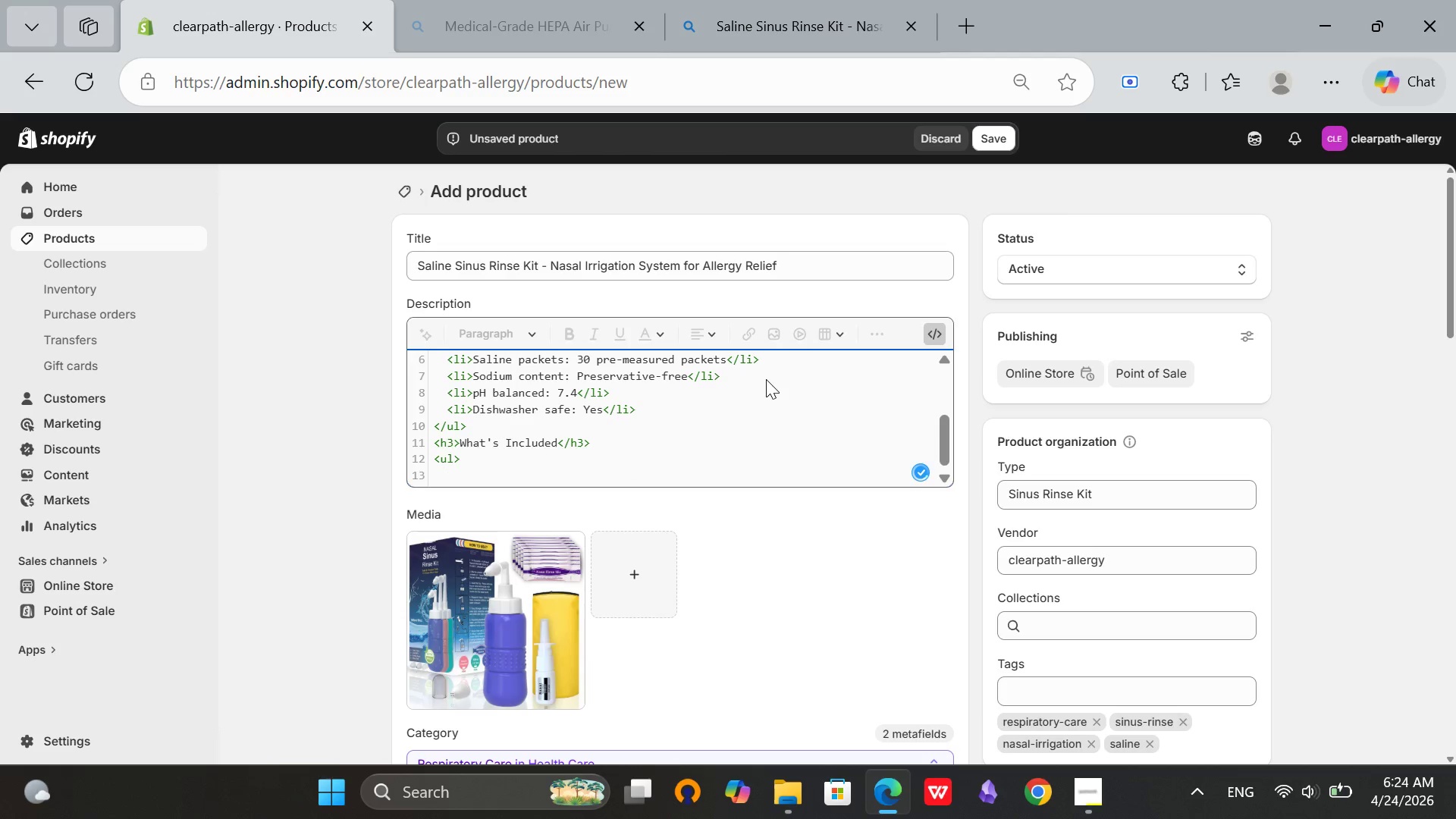 
type(<li>)
 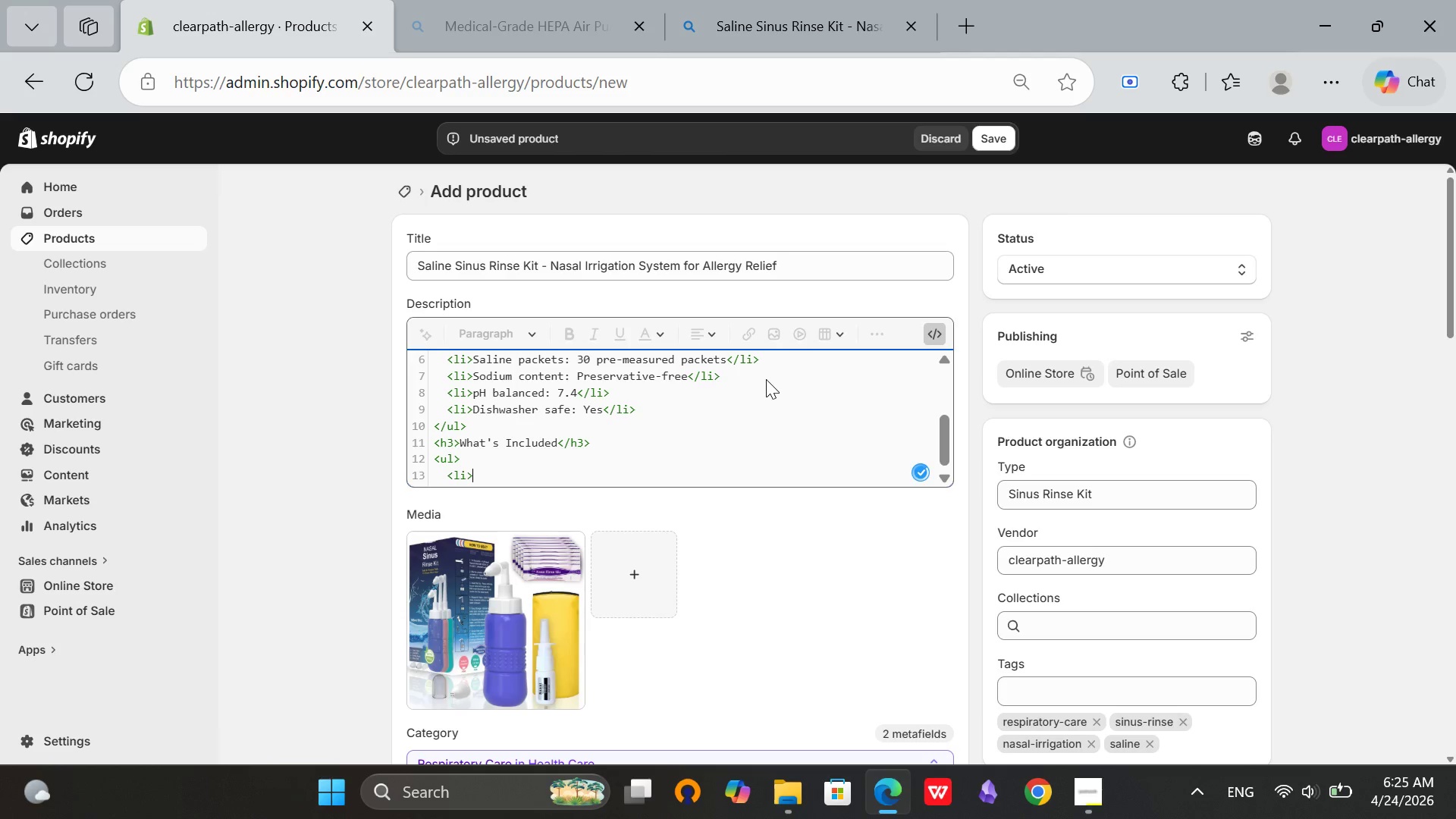 
wait(6.11)
 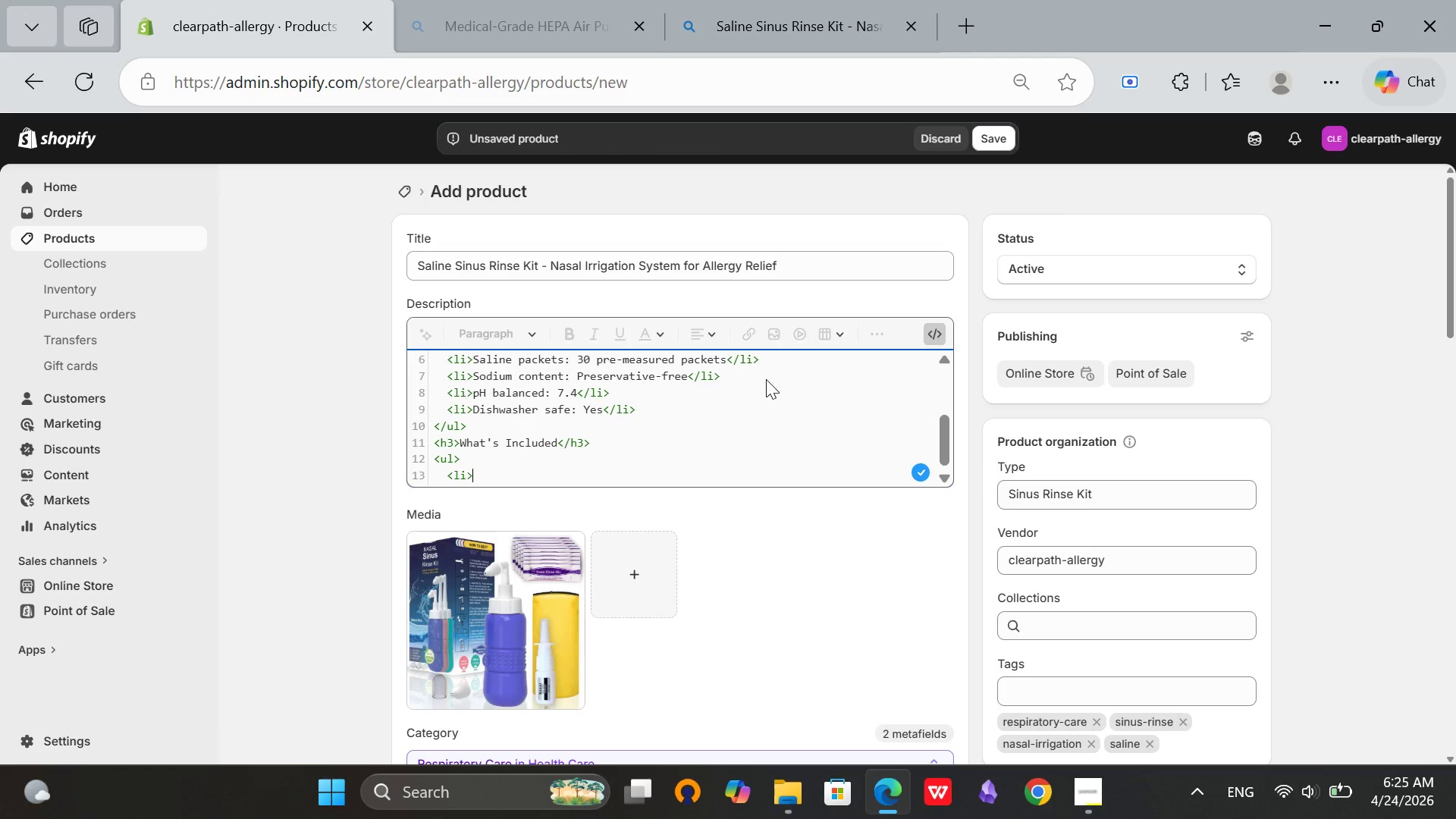 
type(1 sq)
 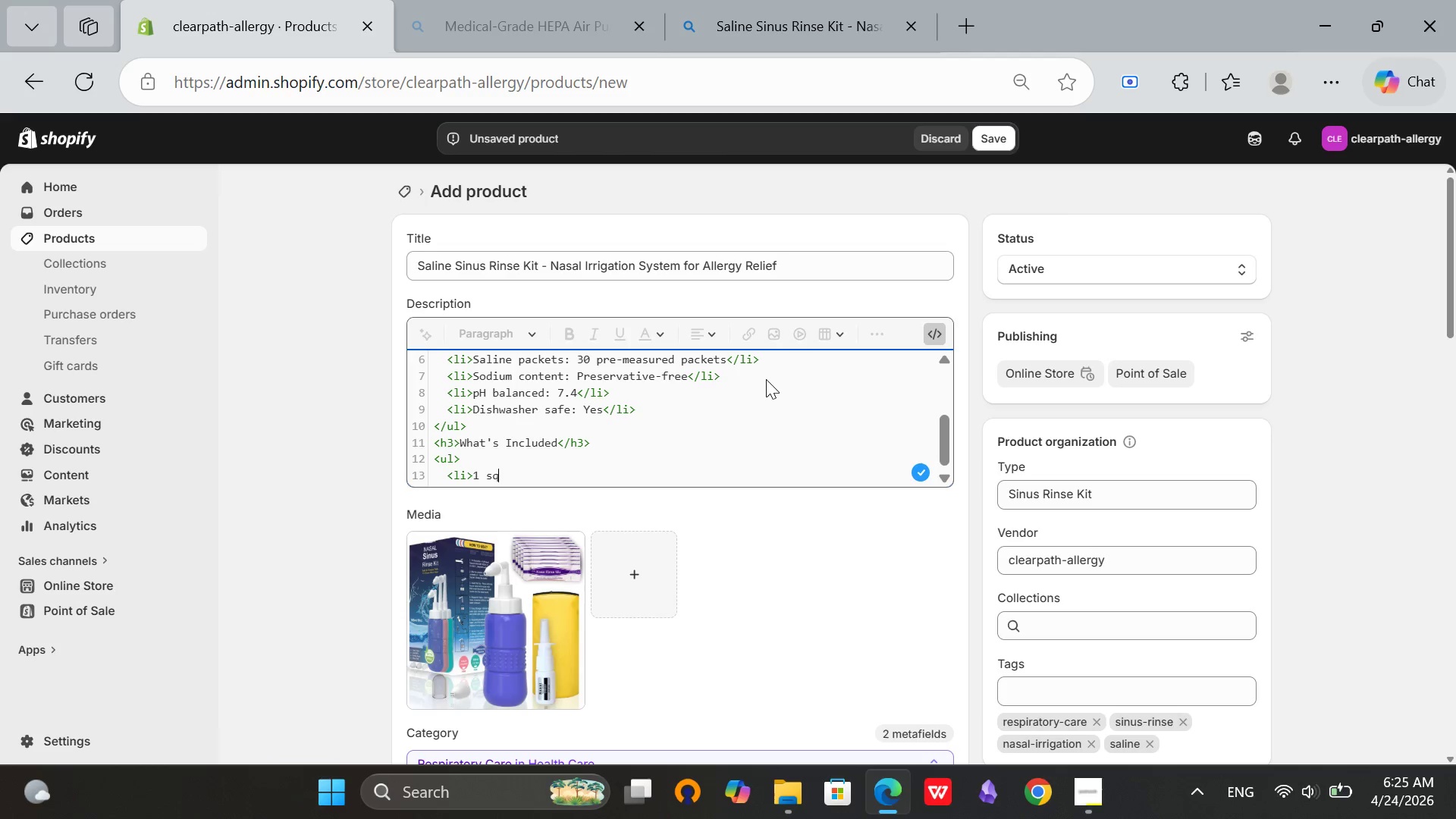 
type(ueeze bottle with cap</li>)
 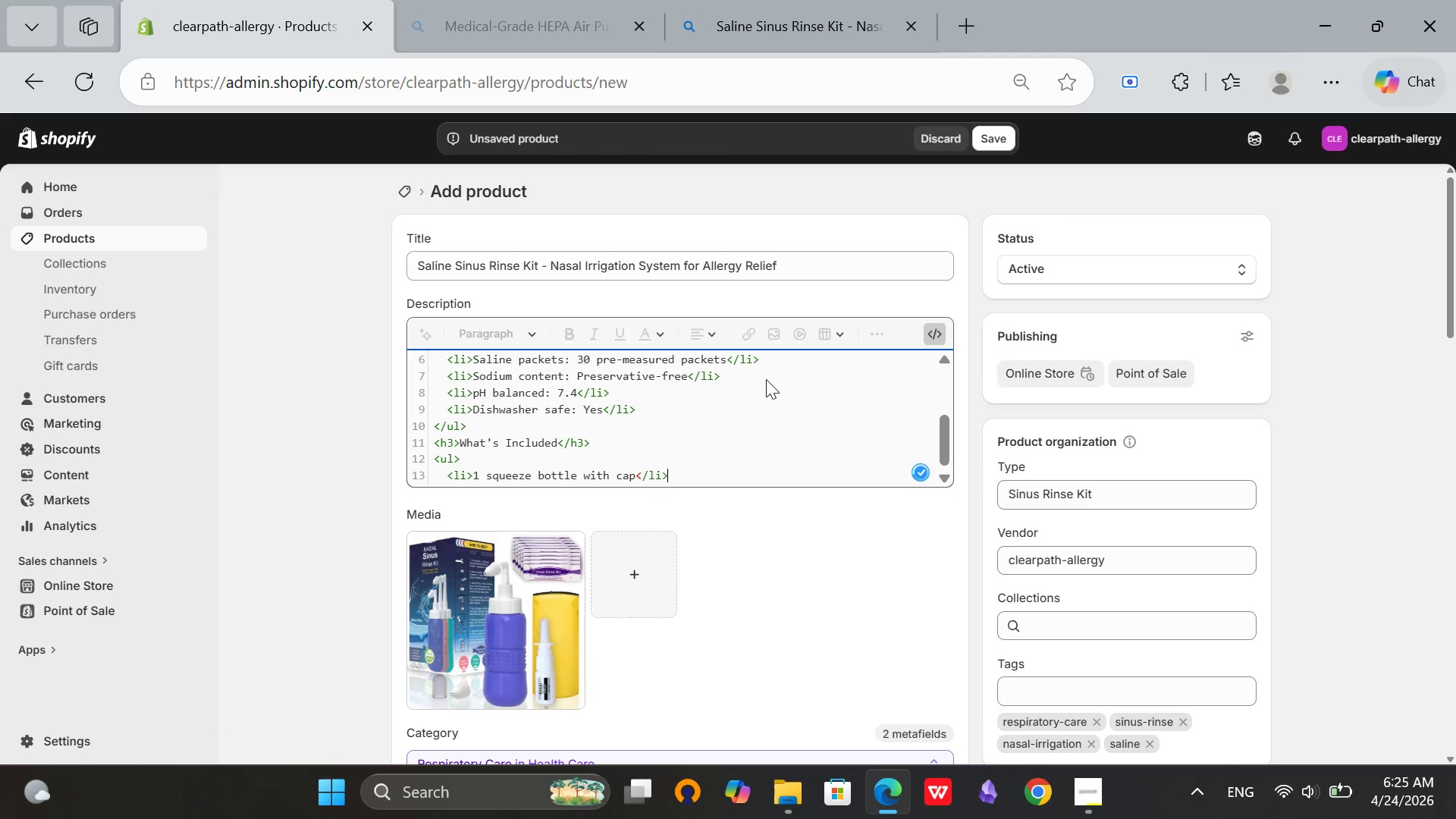 
key(Enter)
 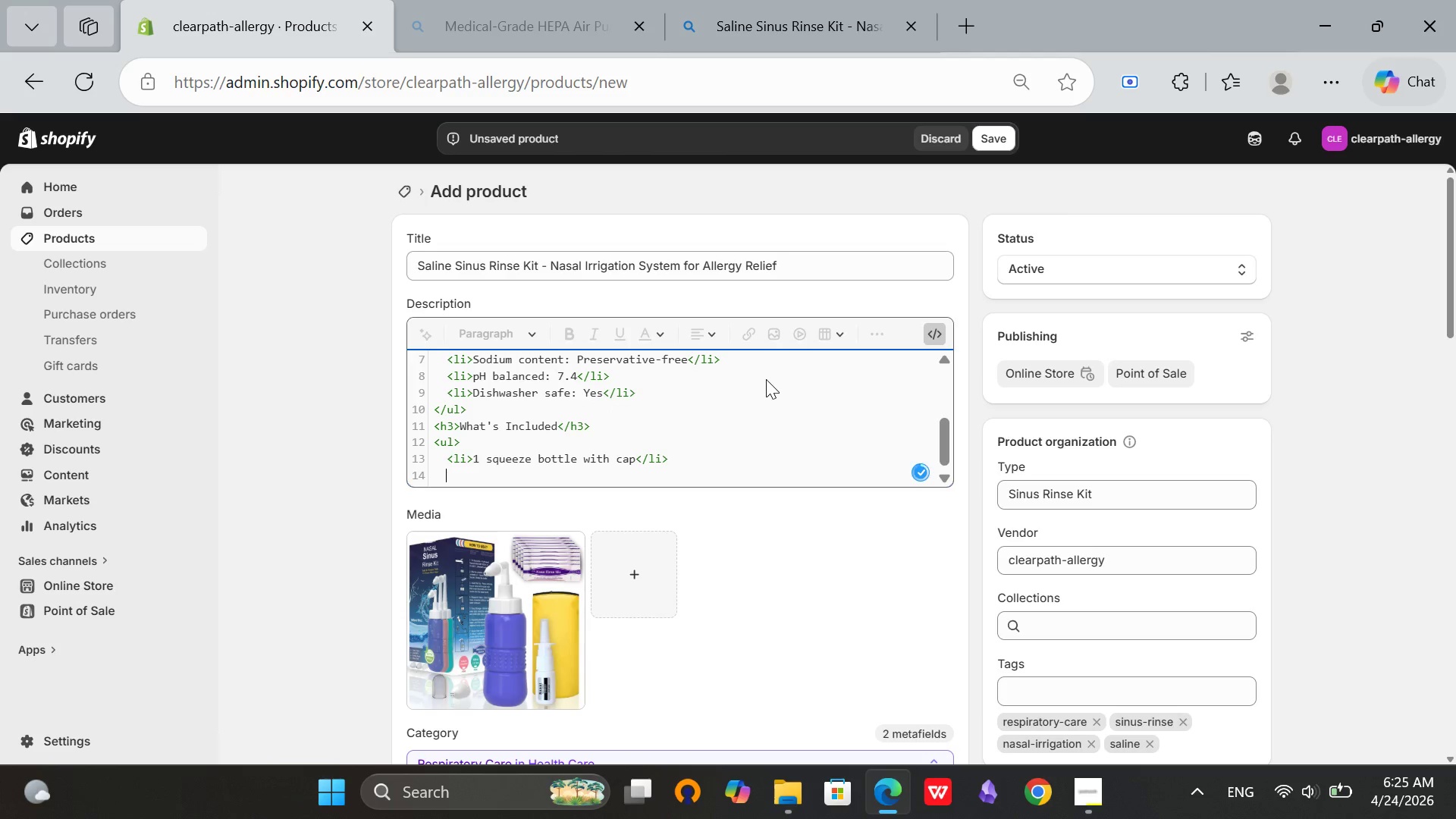 
type(<li>)
 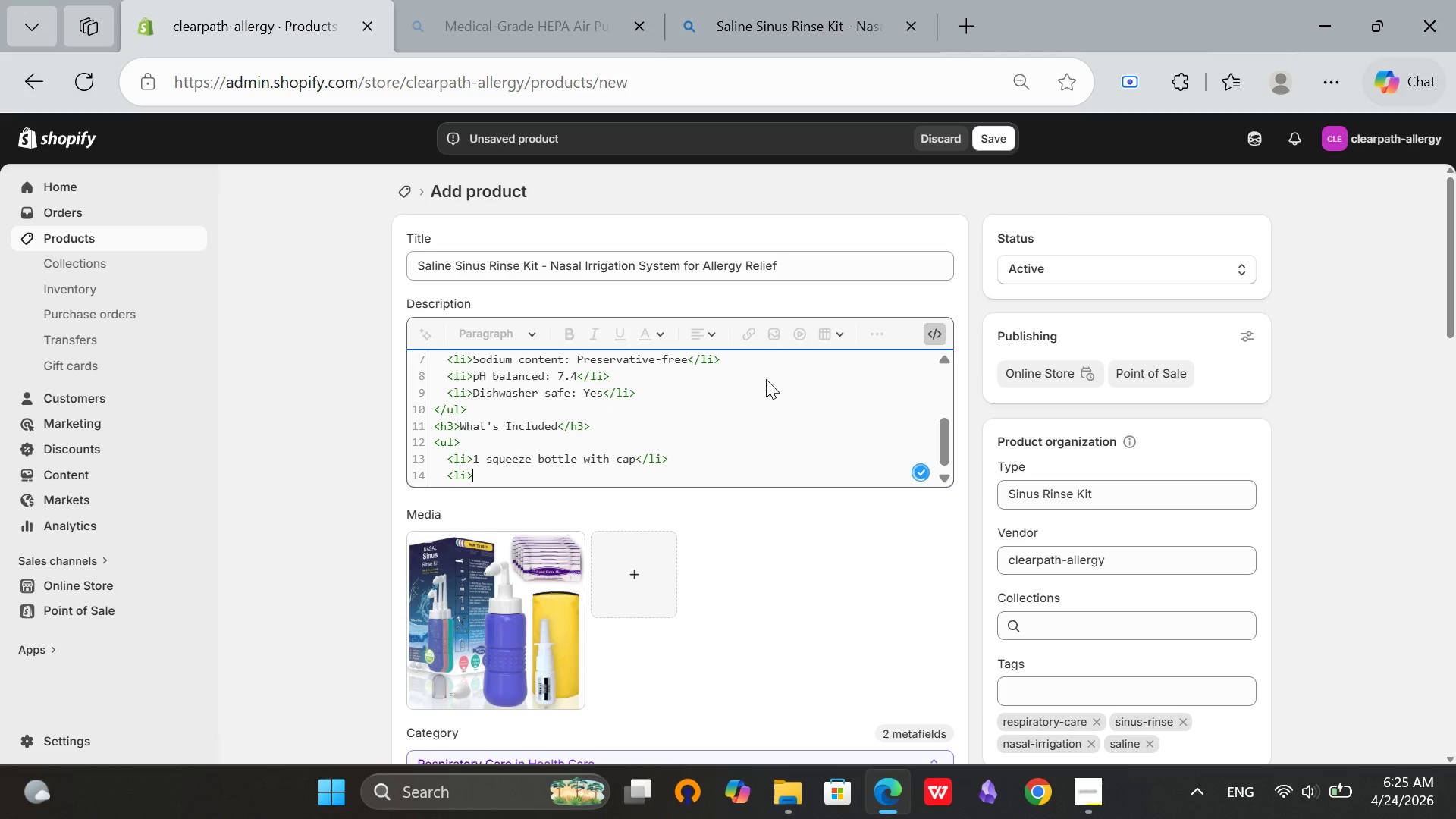 
type(30 salne packets</li>)
 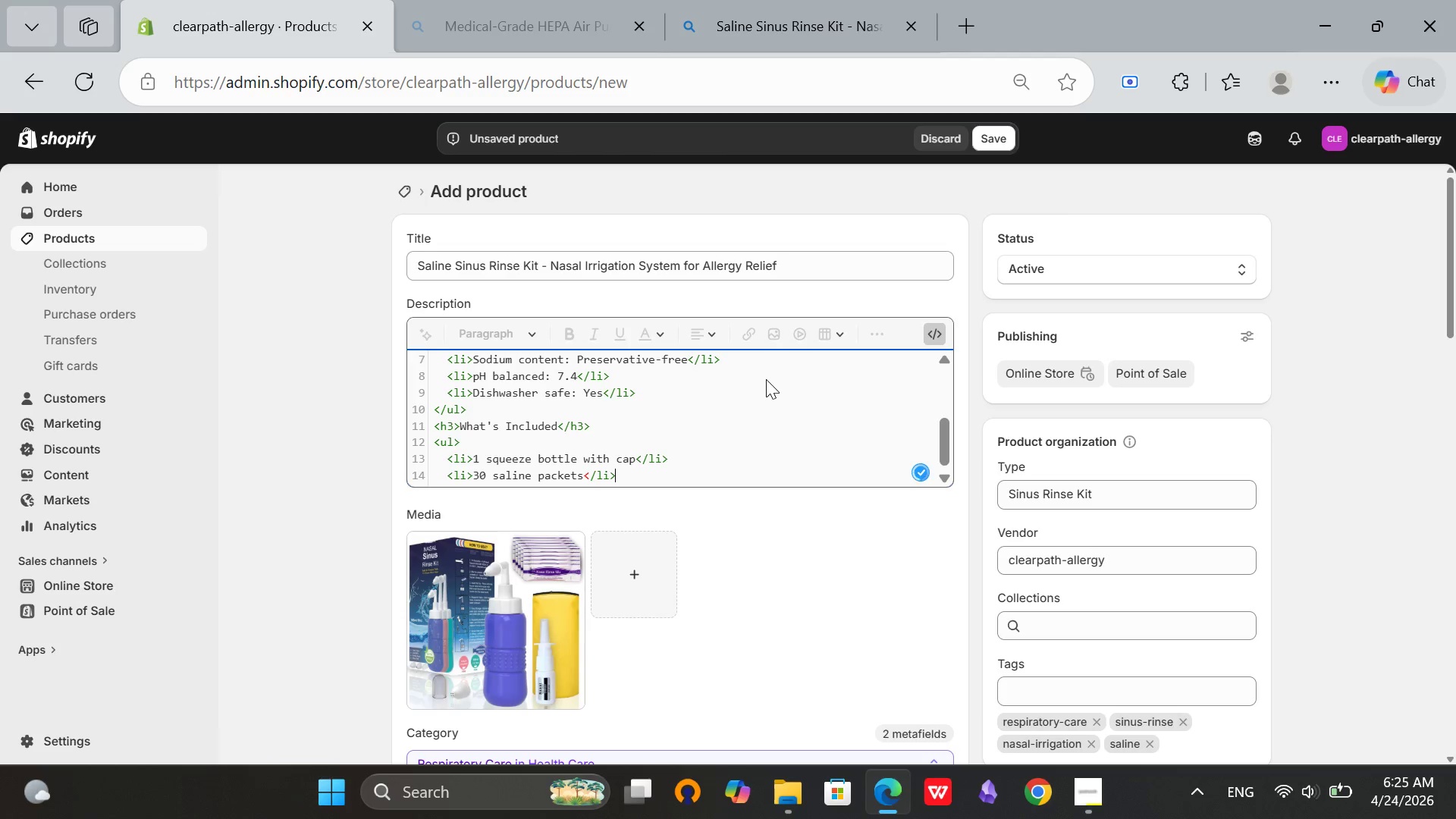 
key(Enter)
 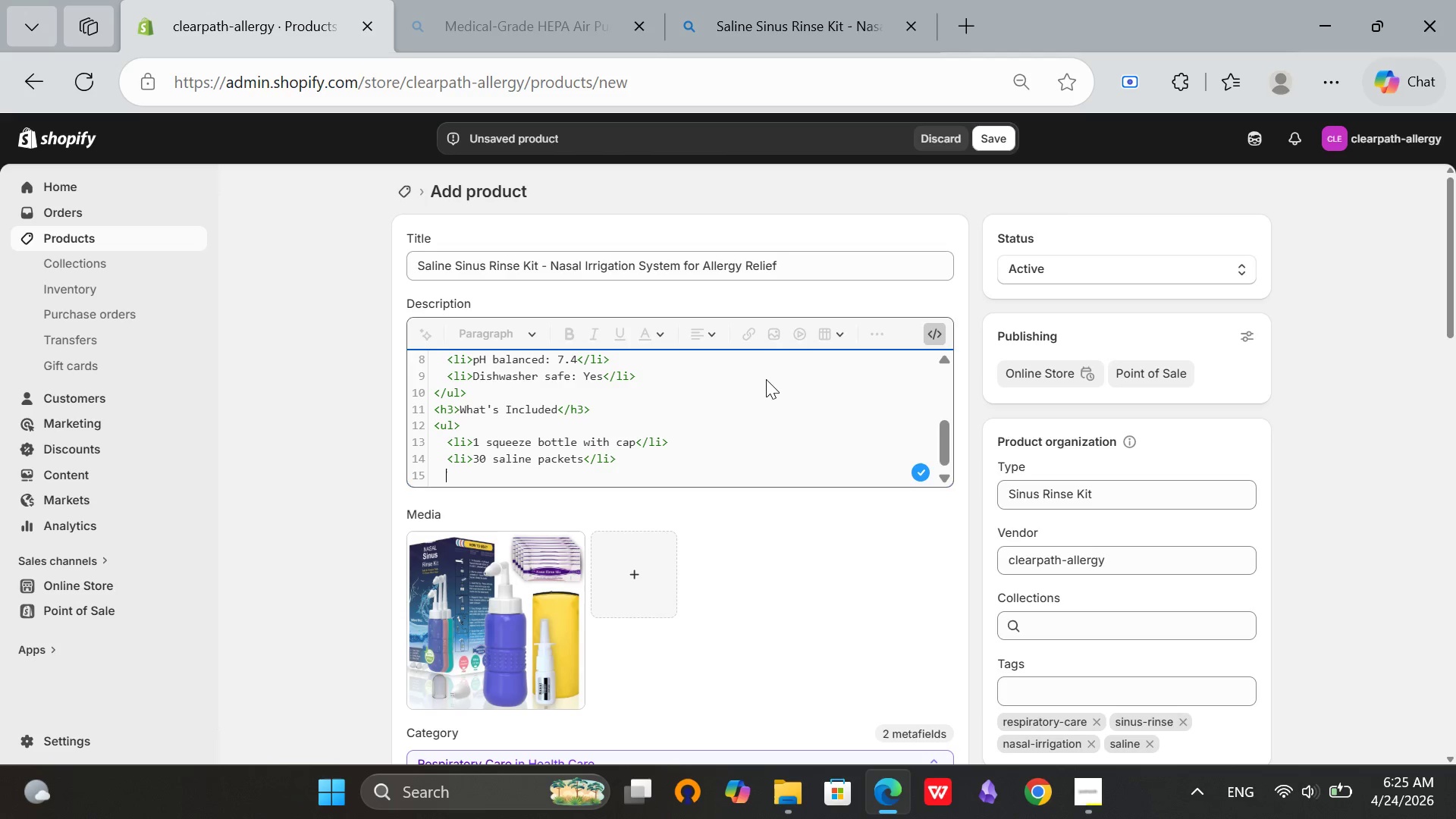 
type(<li>)
 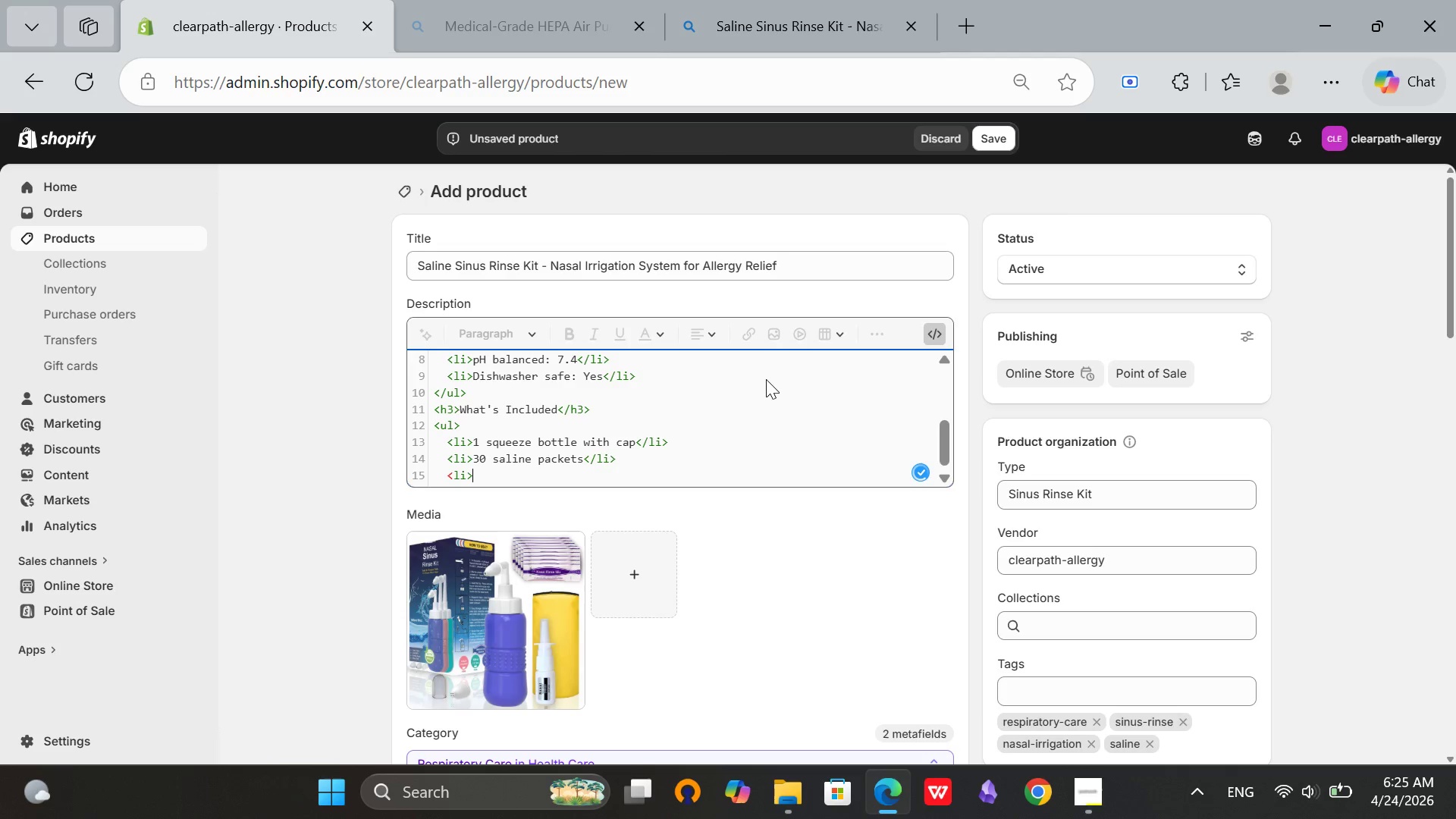 
wait(18.48)
 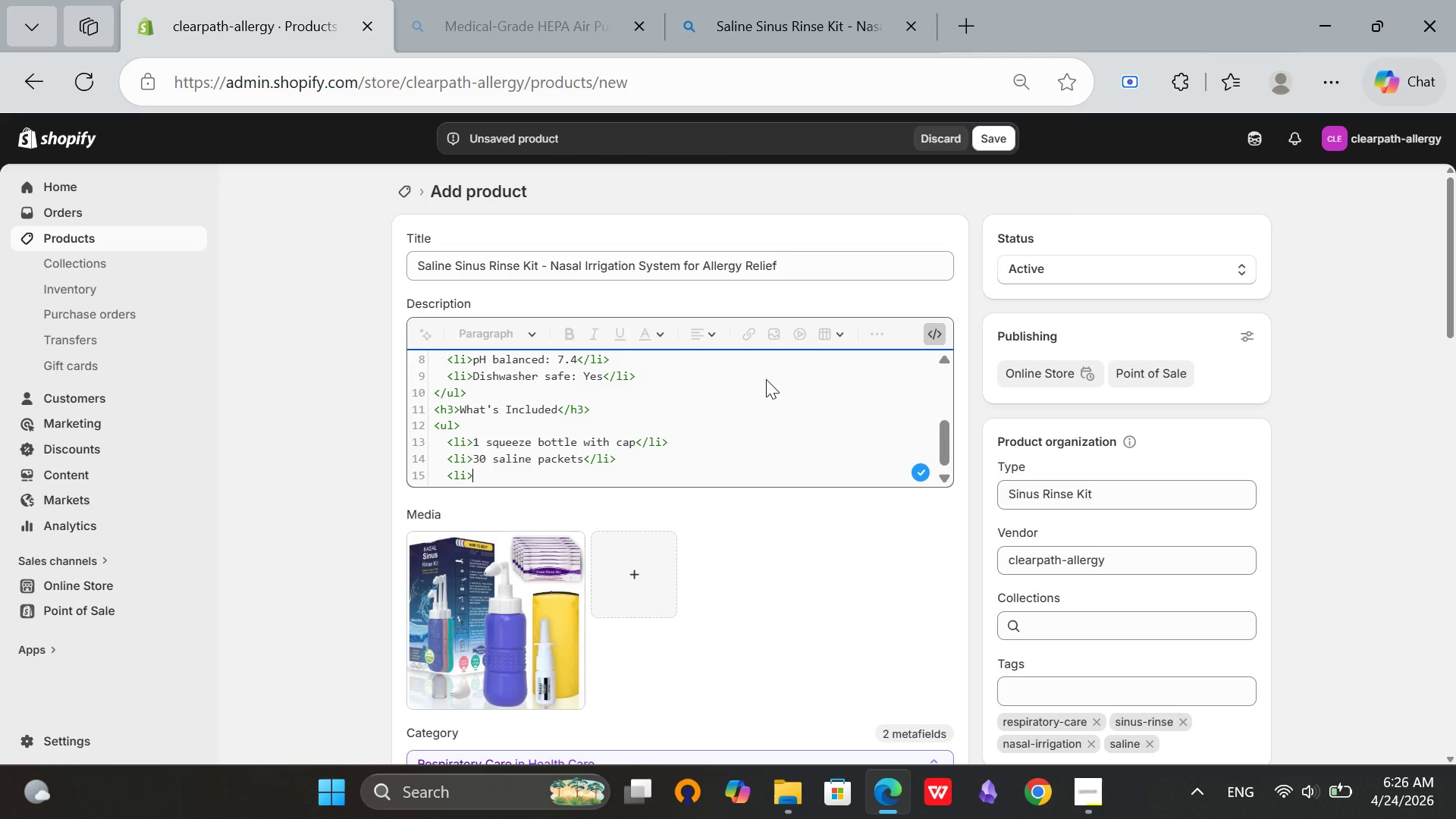 
type(Instructin guide<li>)
 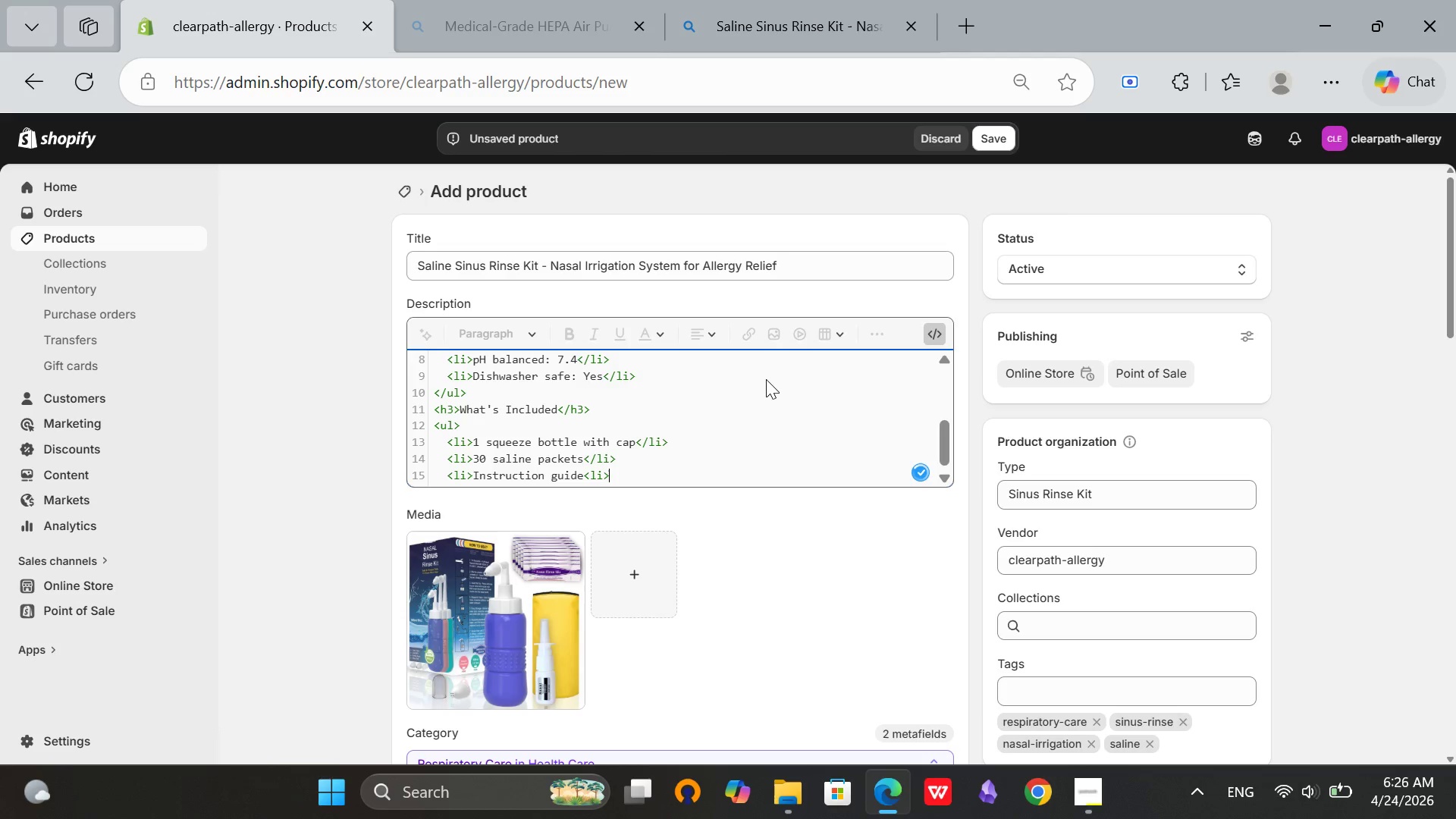 
hold_key(key=O, duration=0.33)
 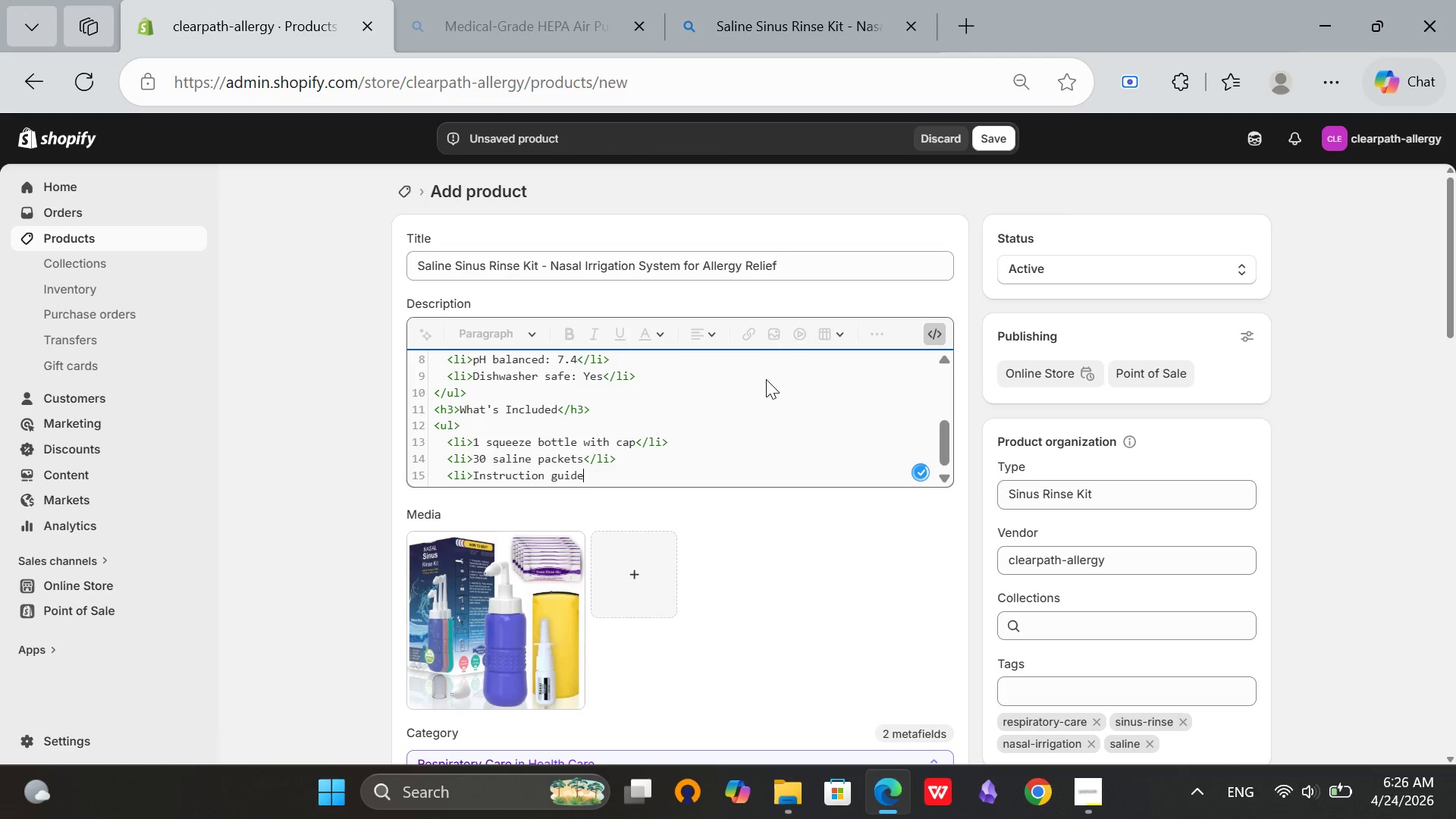 
key(ArrowLeft)
 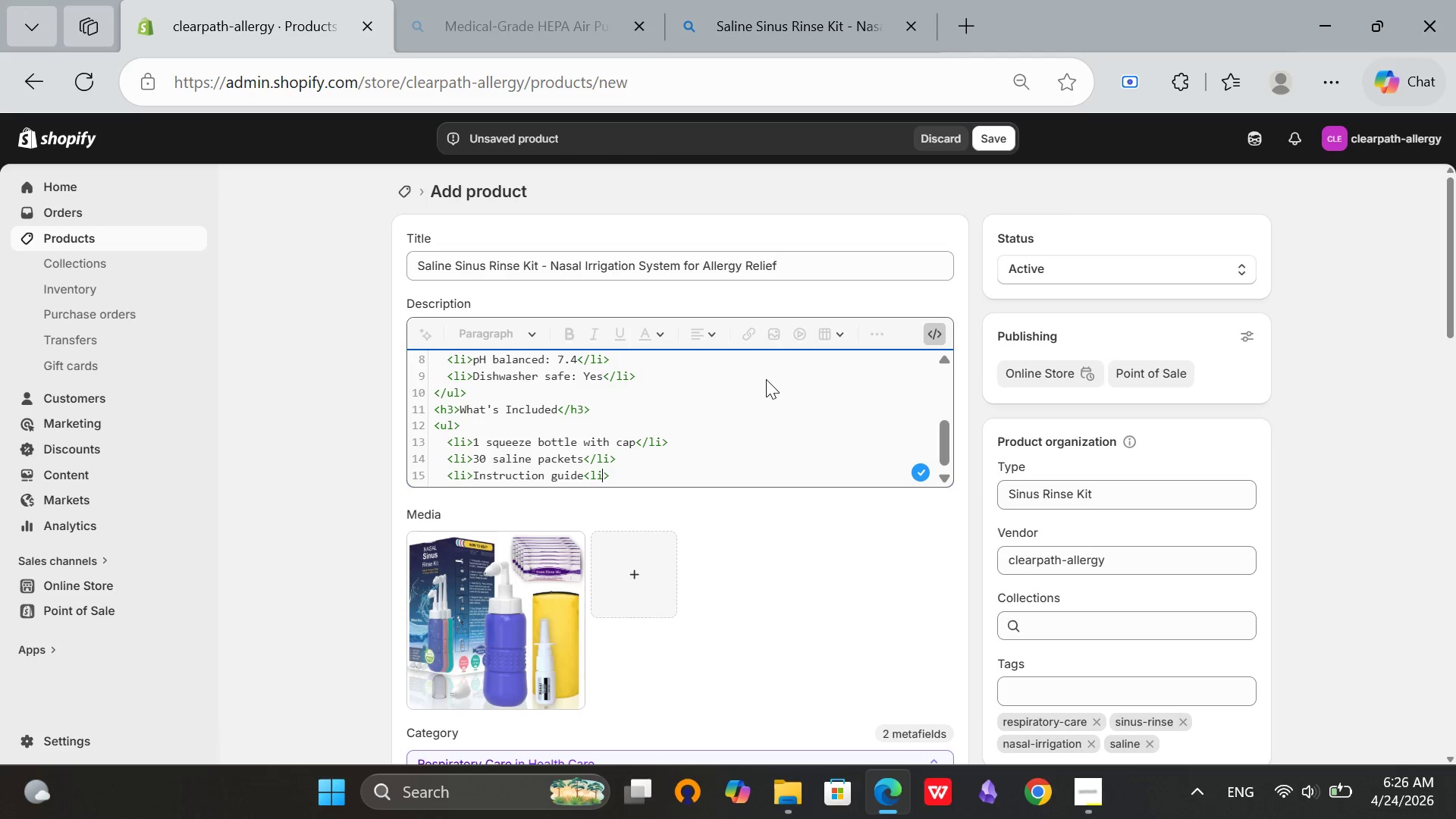 
key(ArrowLeft)
 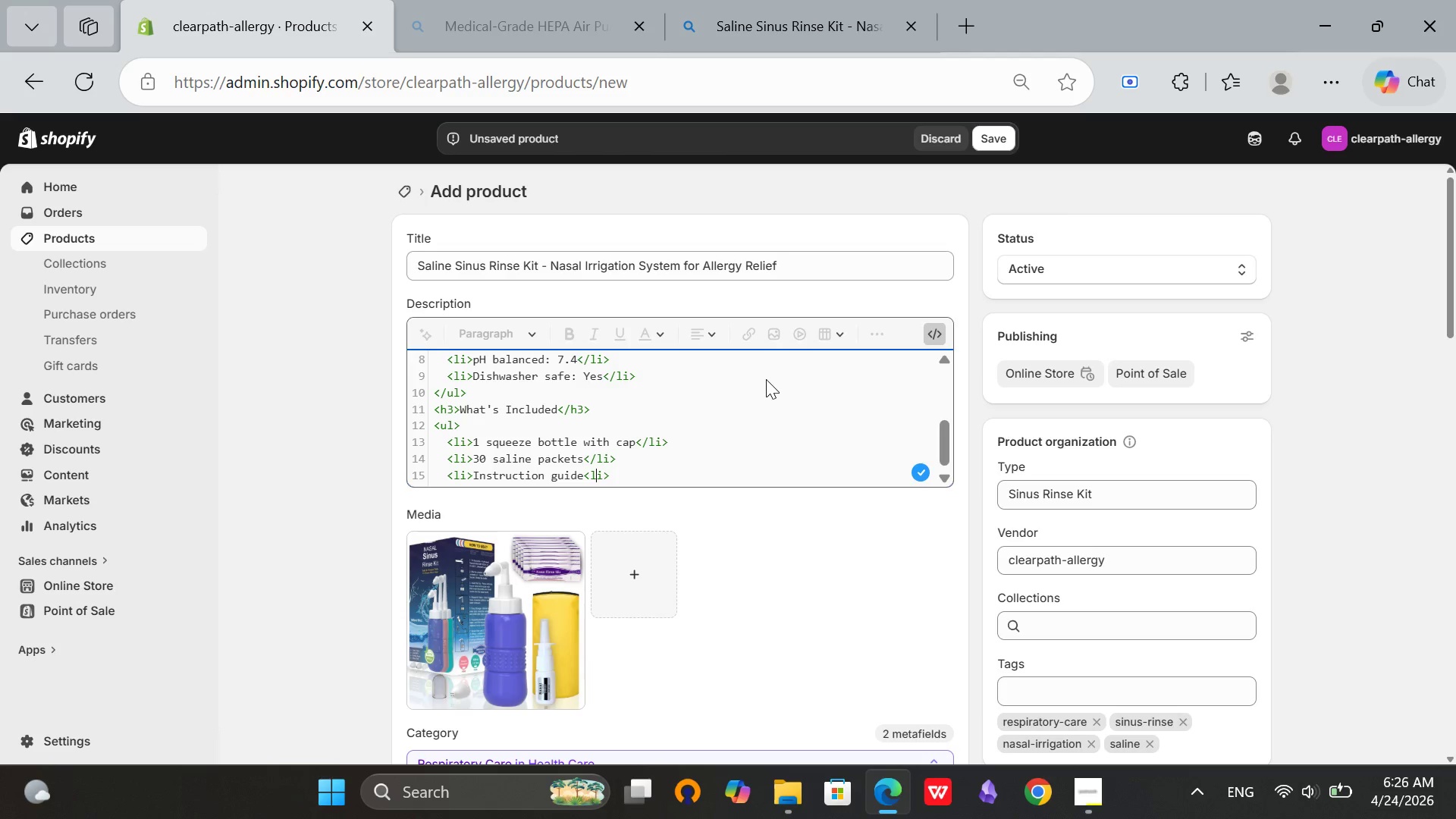 
key(ArrowLeft)
 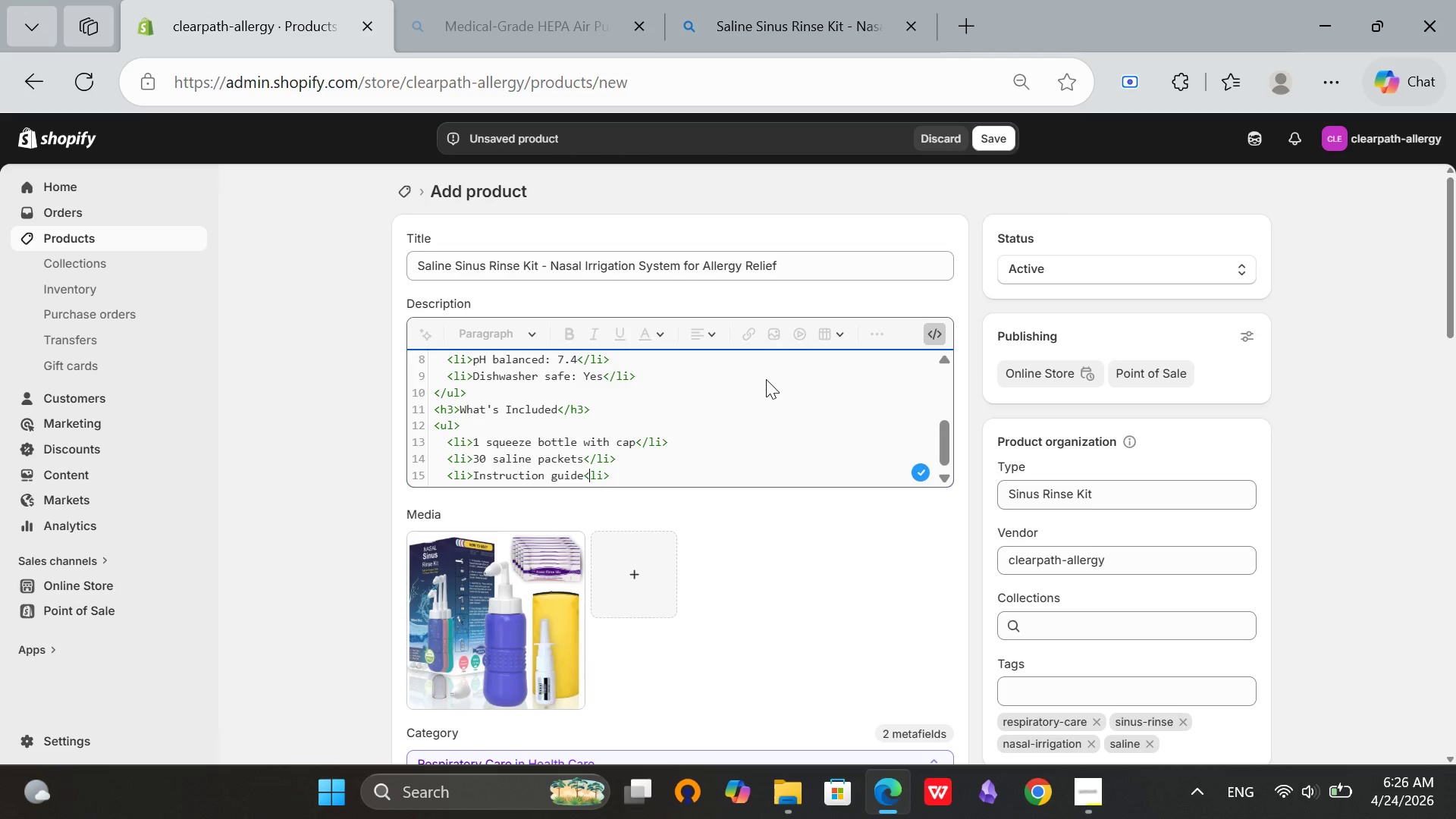 
key(Slash)
 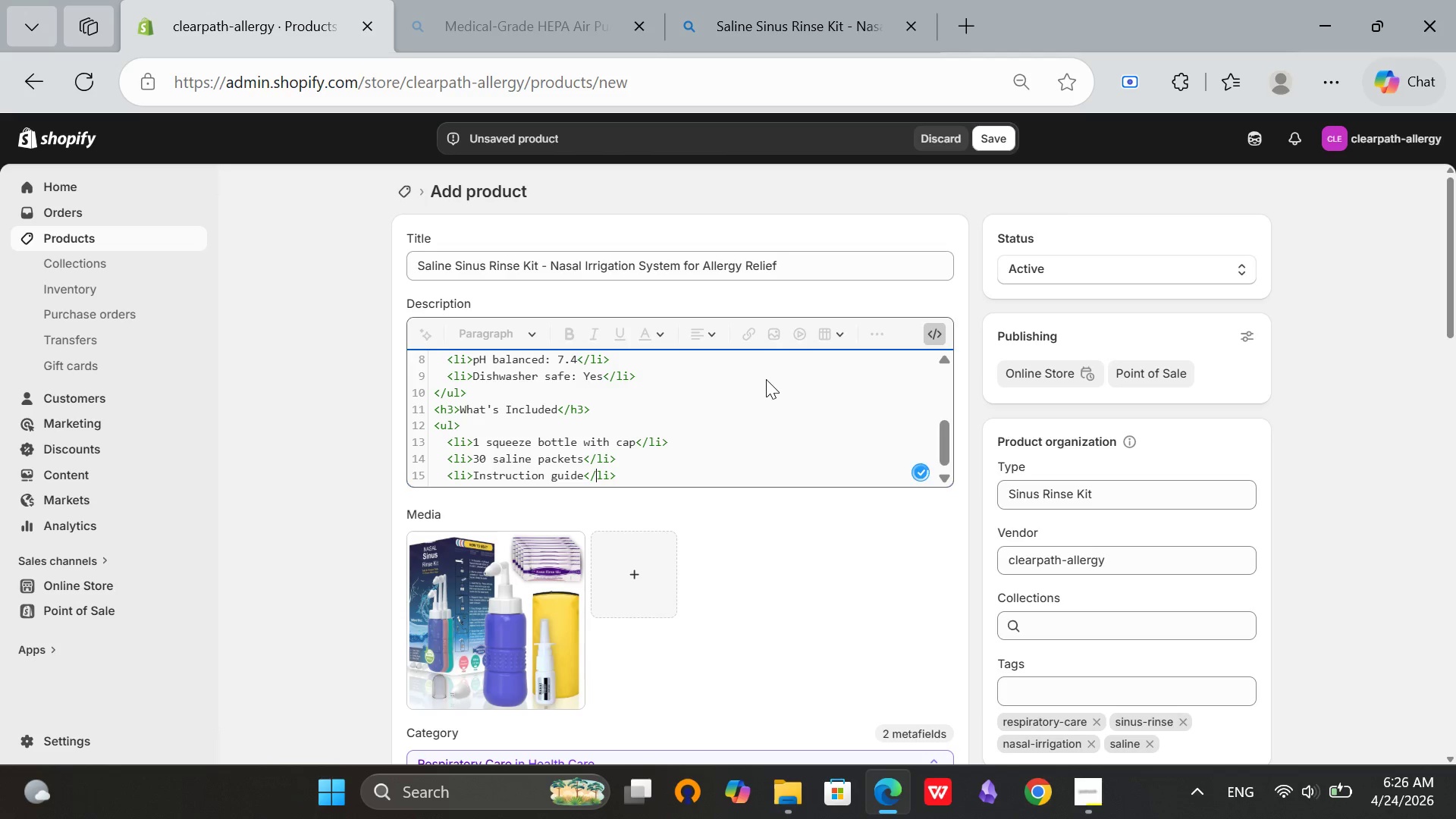 
key(ArrowRight)
 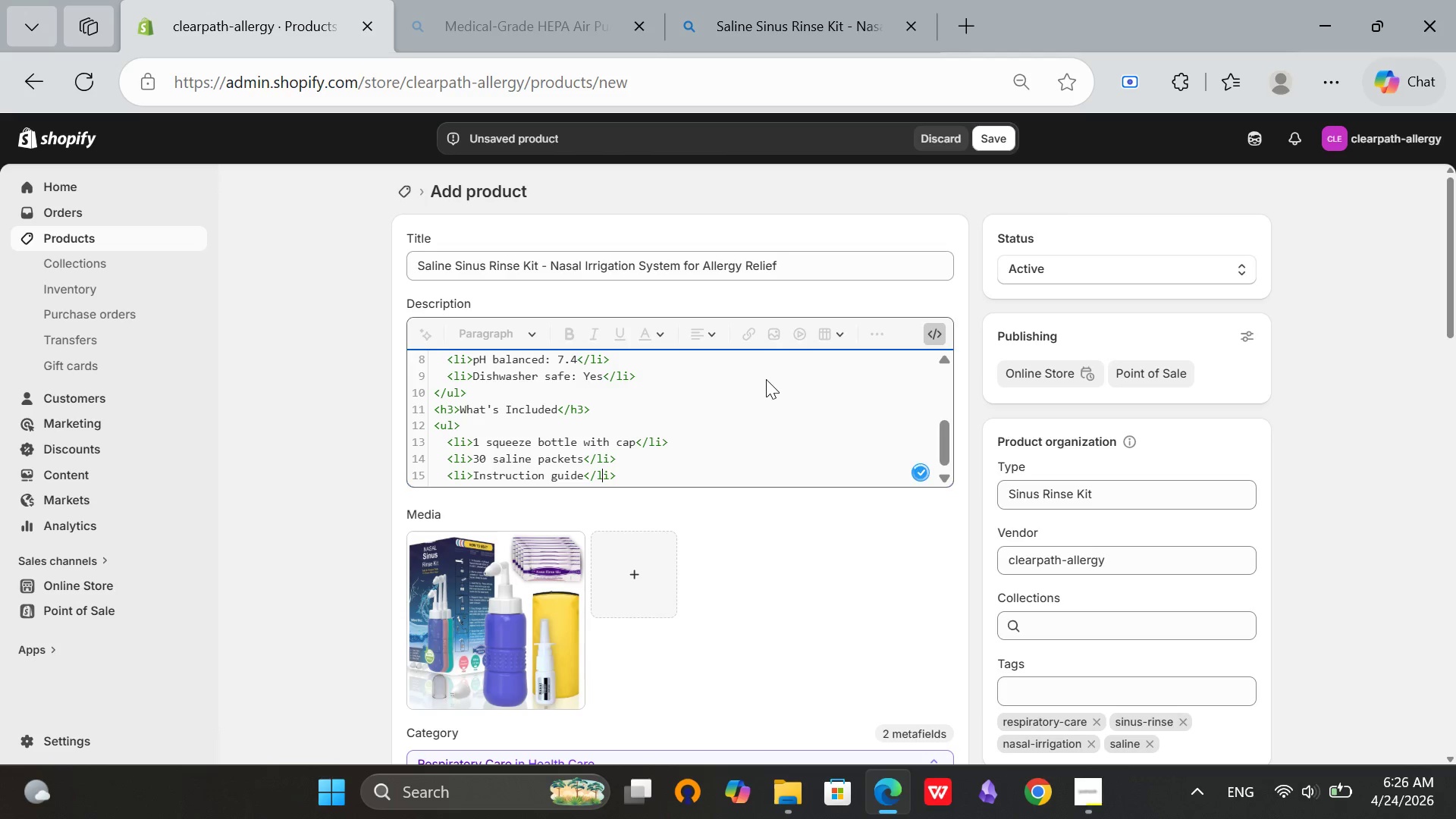 
key(ArrowRight)
 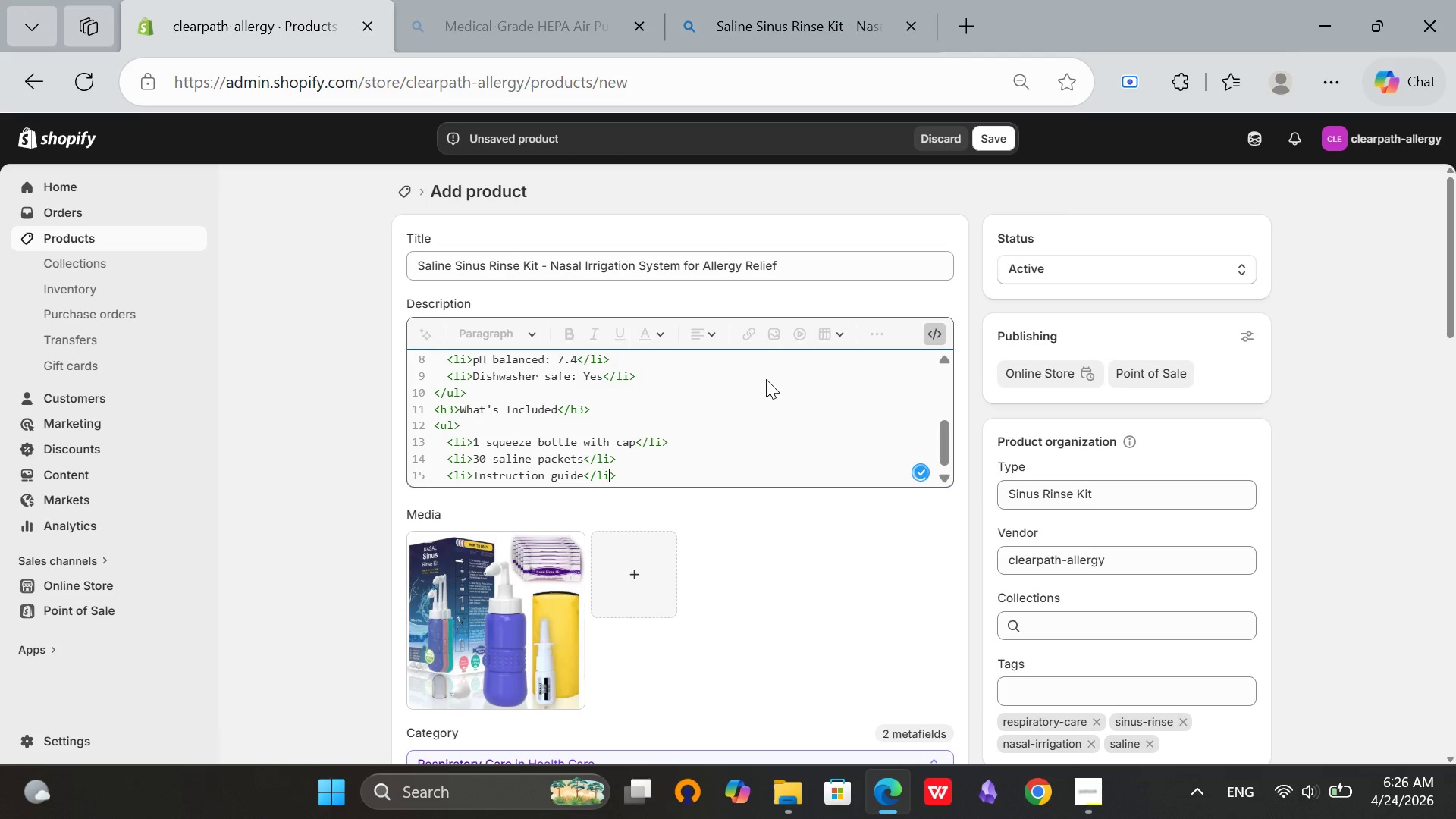 
key(ArrowRight)
 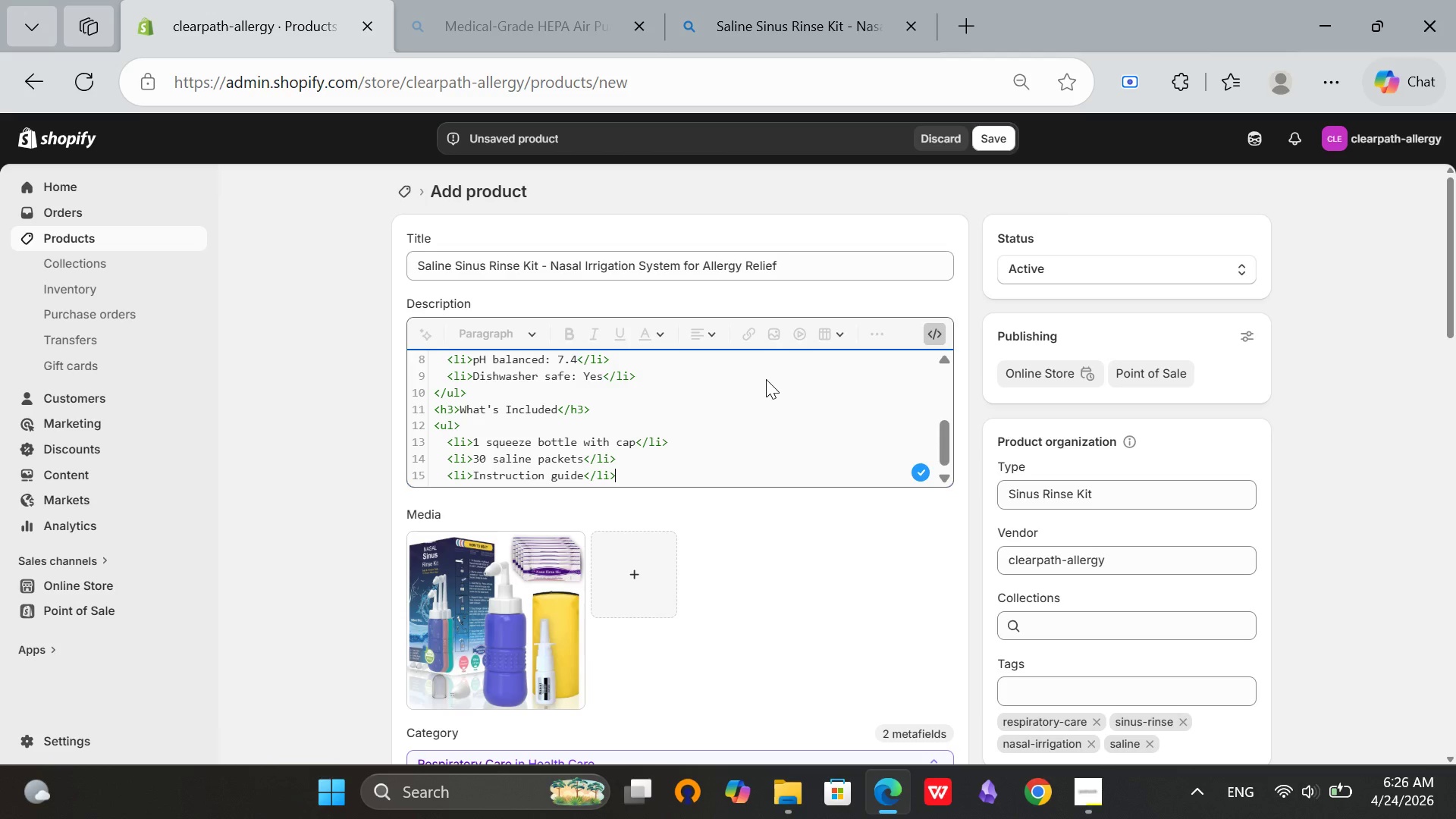 
key(Enter)
 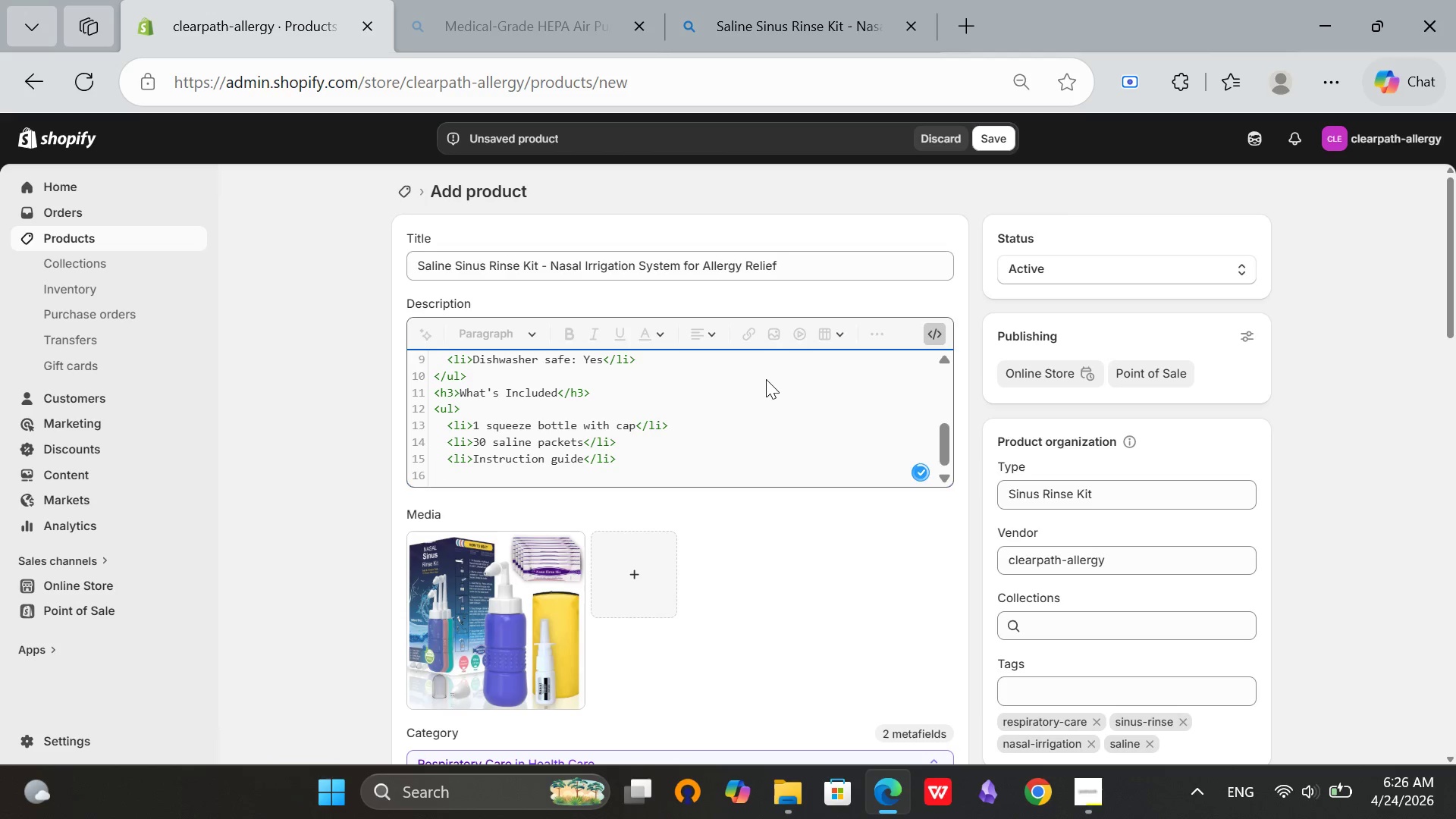 
type(<li>)
 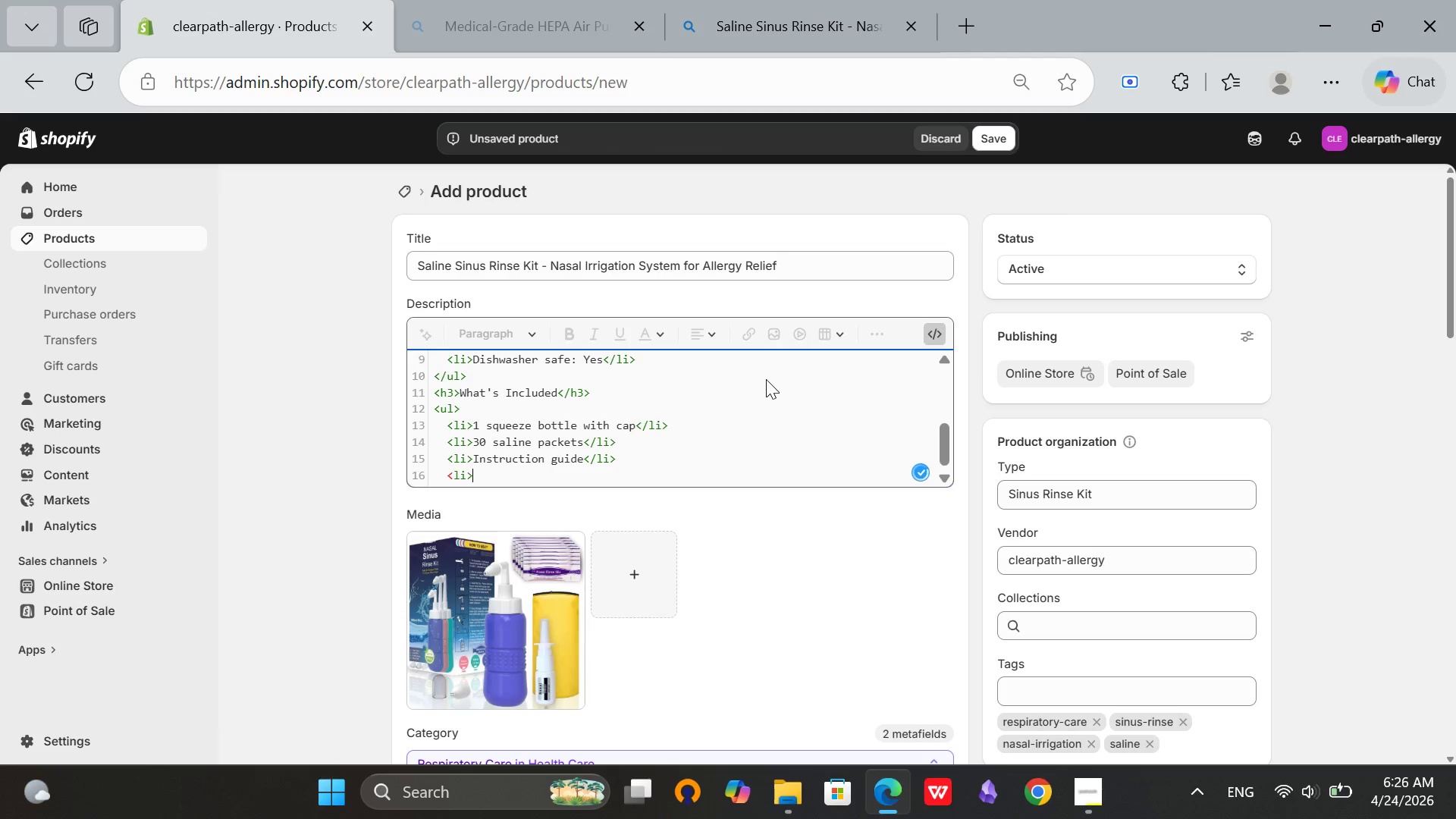 
key(Backspace)
key(Backspace)
key(Backspace)
key(Backspace)
key(Backspace)
type(</ul>)
 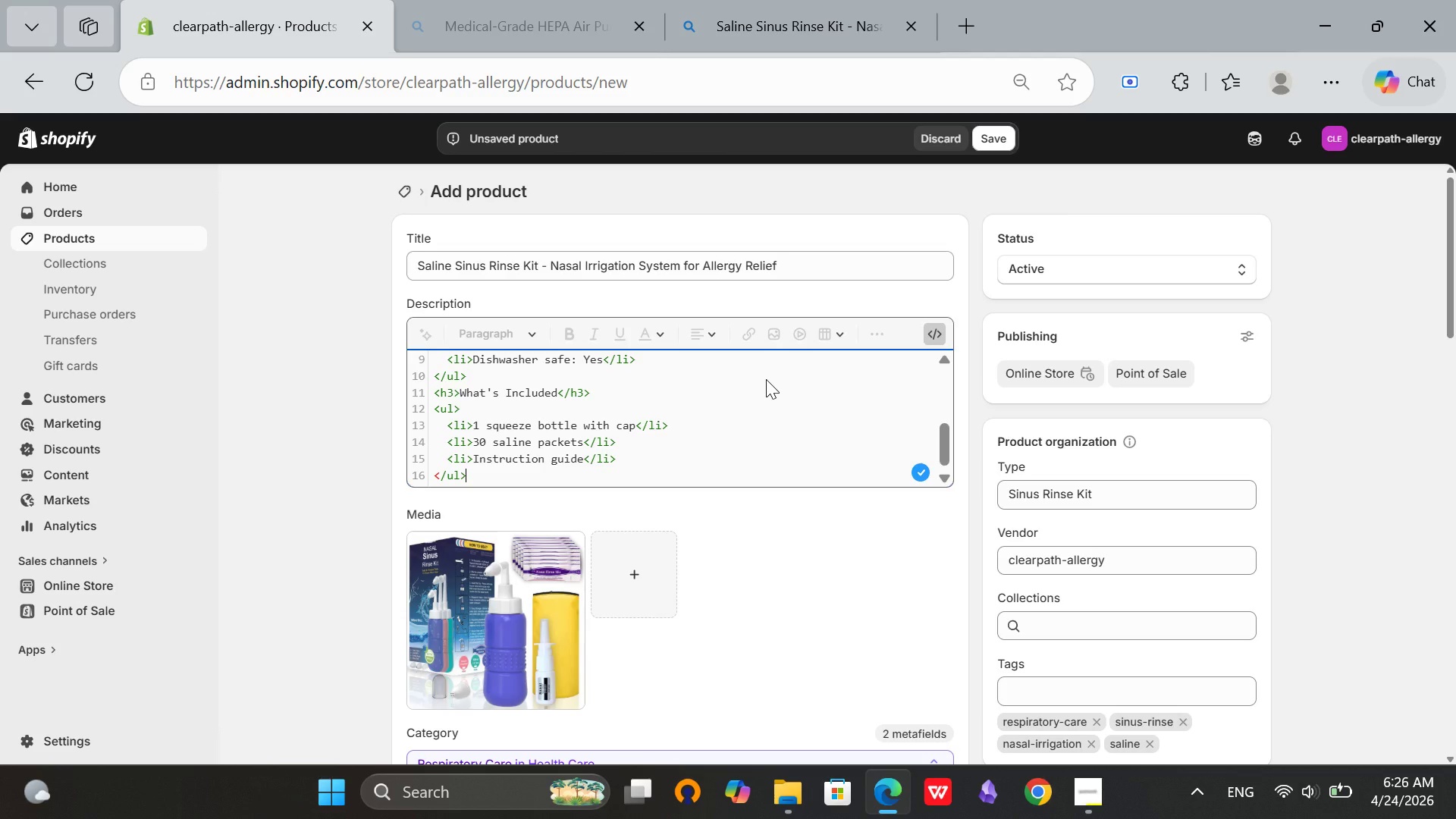 
key(Enter)
 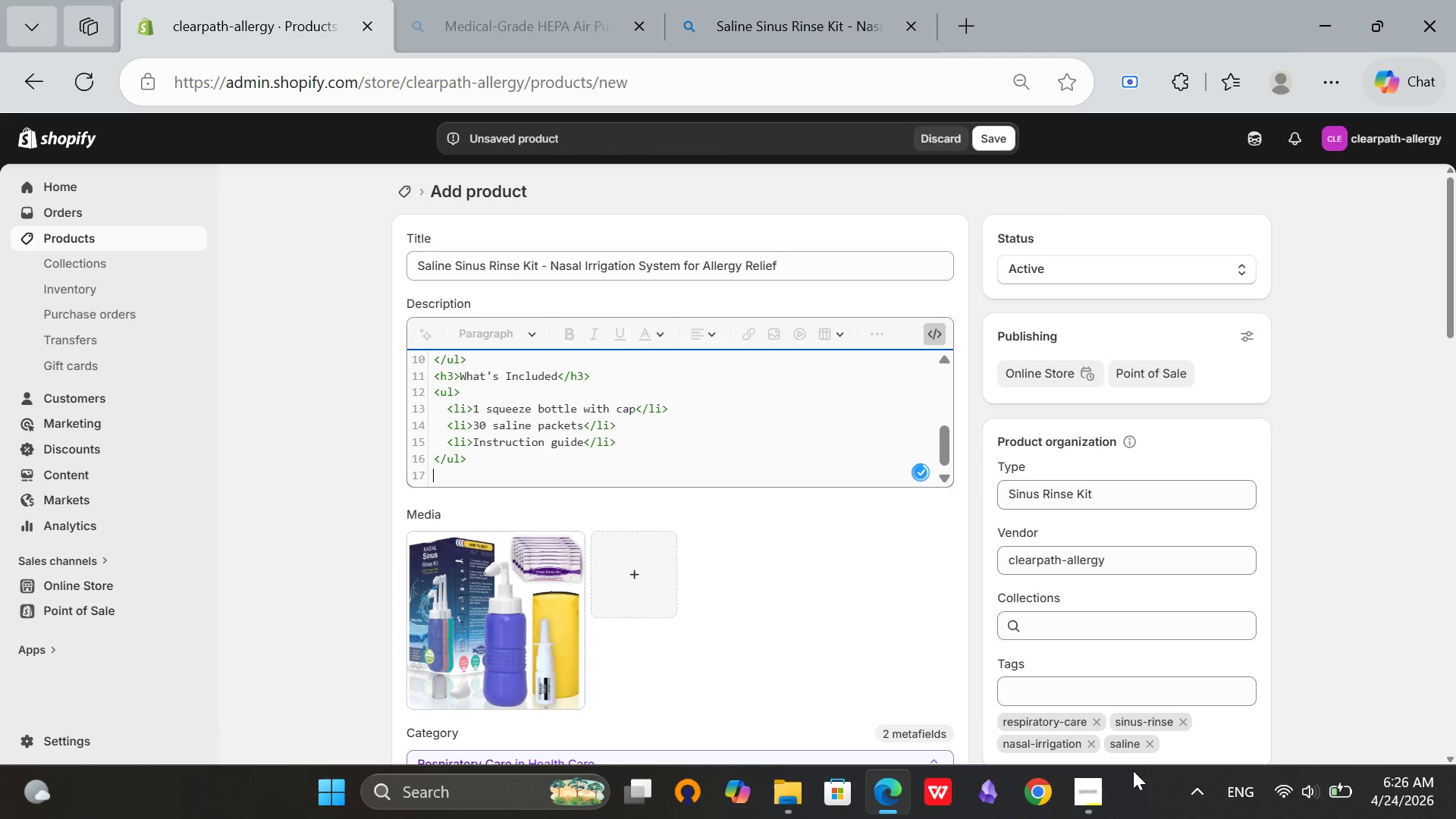 
left_click([1087, 814])